 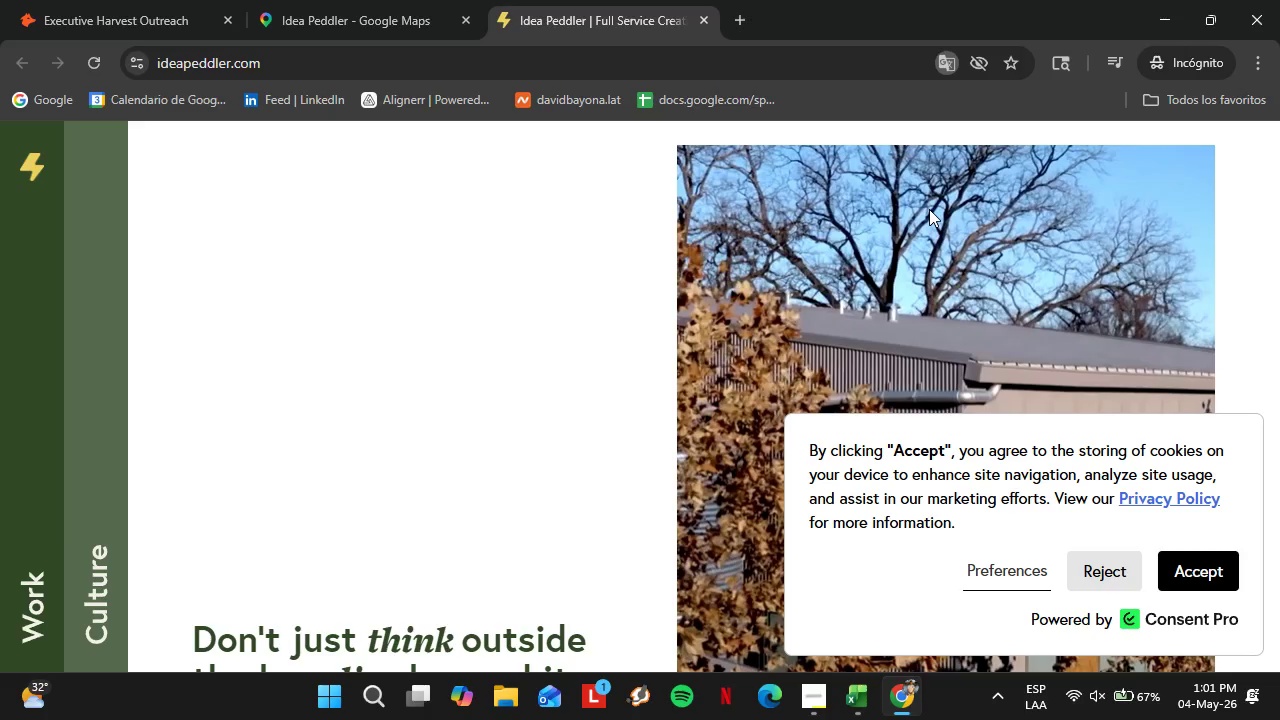 
scroll: coordinate [150, 584], scroll_direction: up, amount: 1.0
 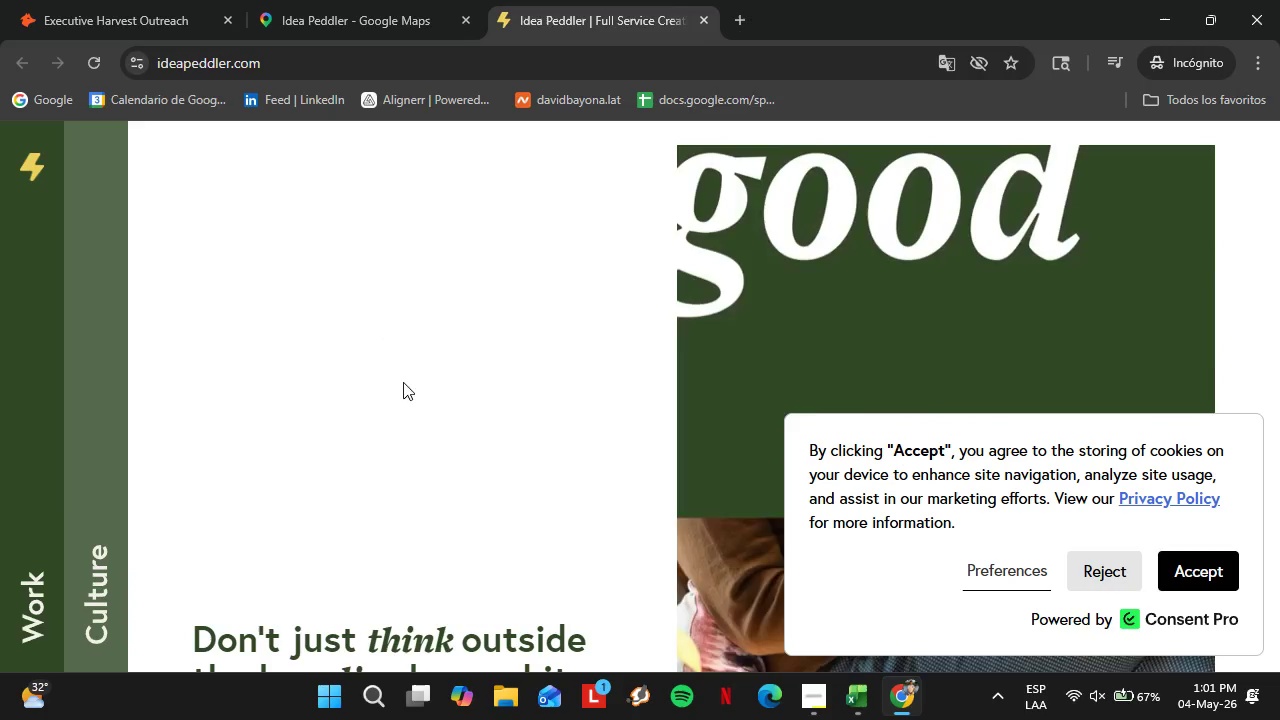 
scroll: coordinate [395, 534], scroll_direction: down, amount: 6.0
 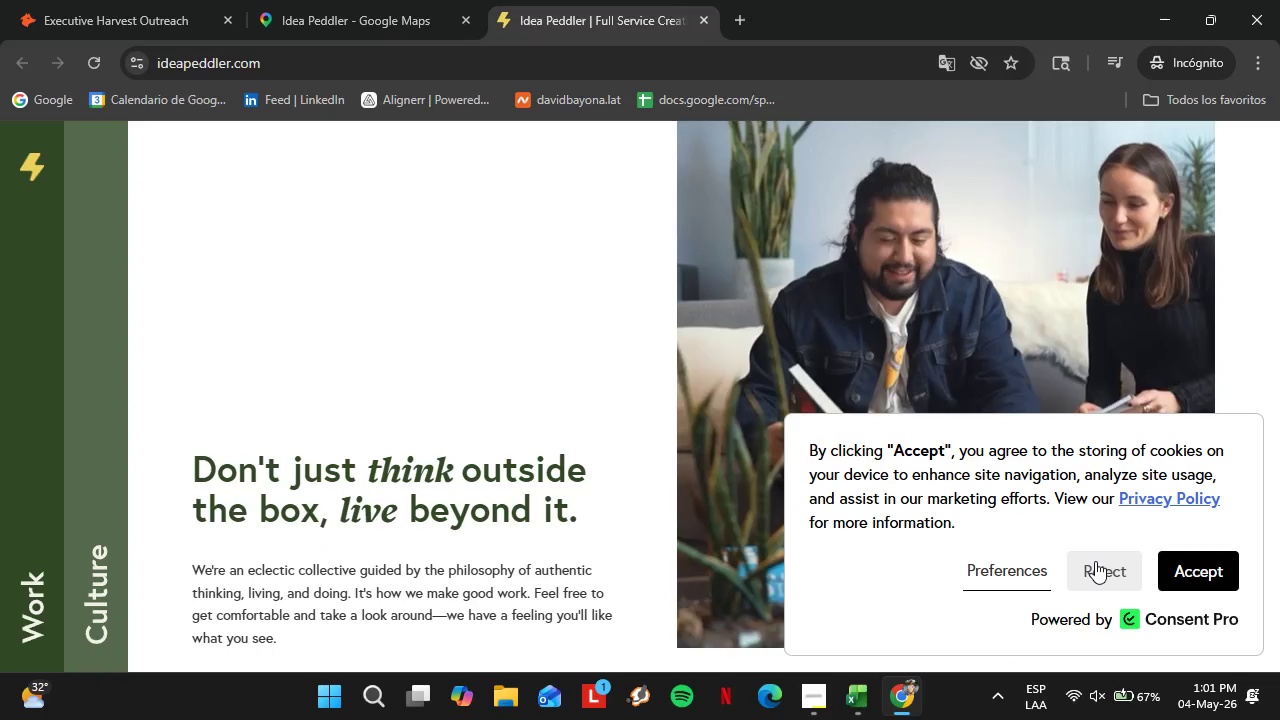 
left_click([1095, 561])
 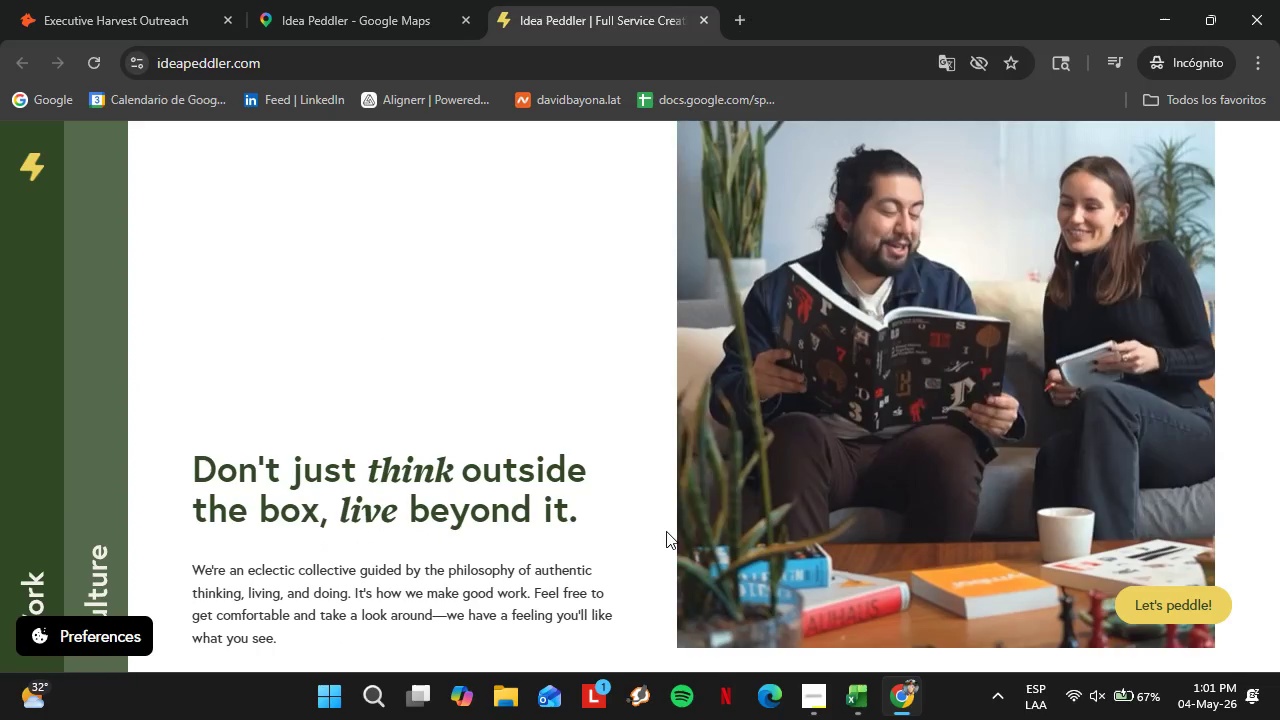 
scroll: coordinate [619, 531], scroll_direction: down, amount: 3.0
 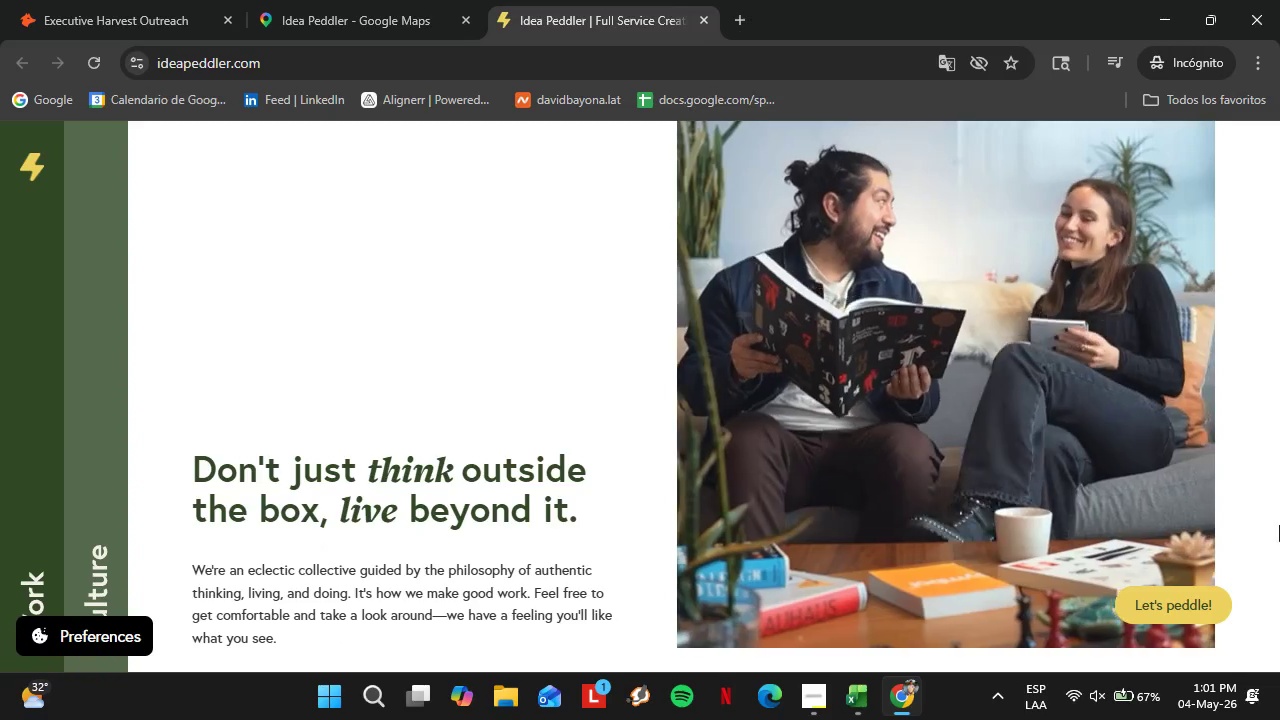 
scroll: coordinate [1080, 538], scroll_direction: up, amount: 6.0
 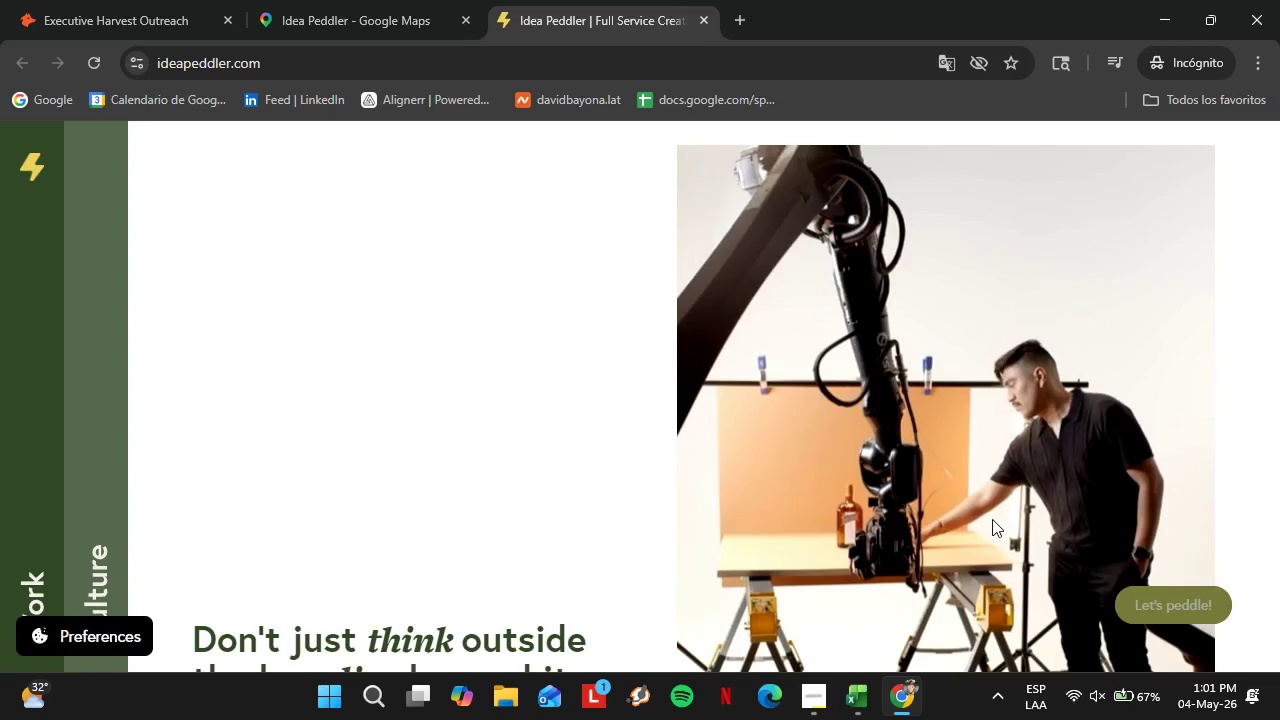 
scroll: coordinate [94, 601], scroll_direction: down, amount: 6.0
 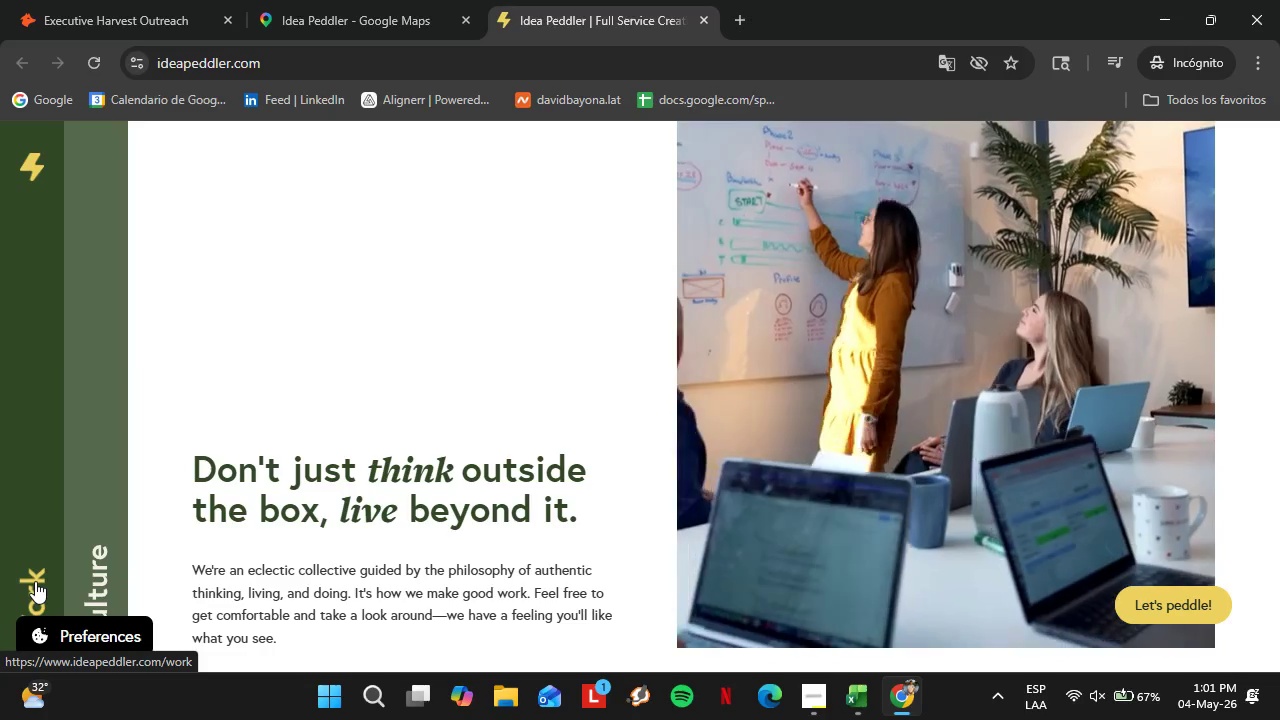 
left_click([35, 581])
 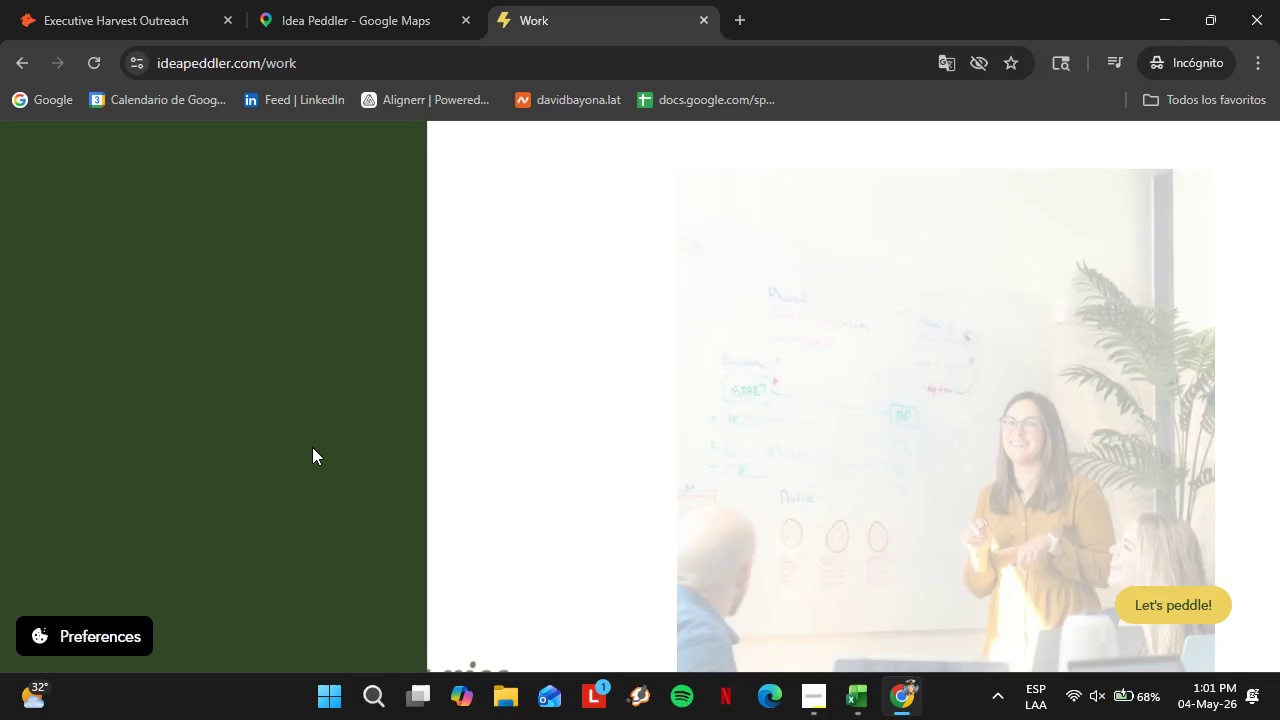 
wait(5.02)
 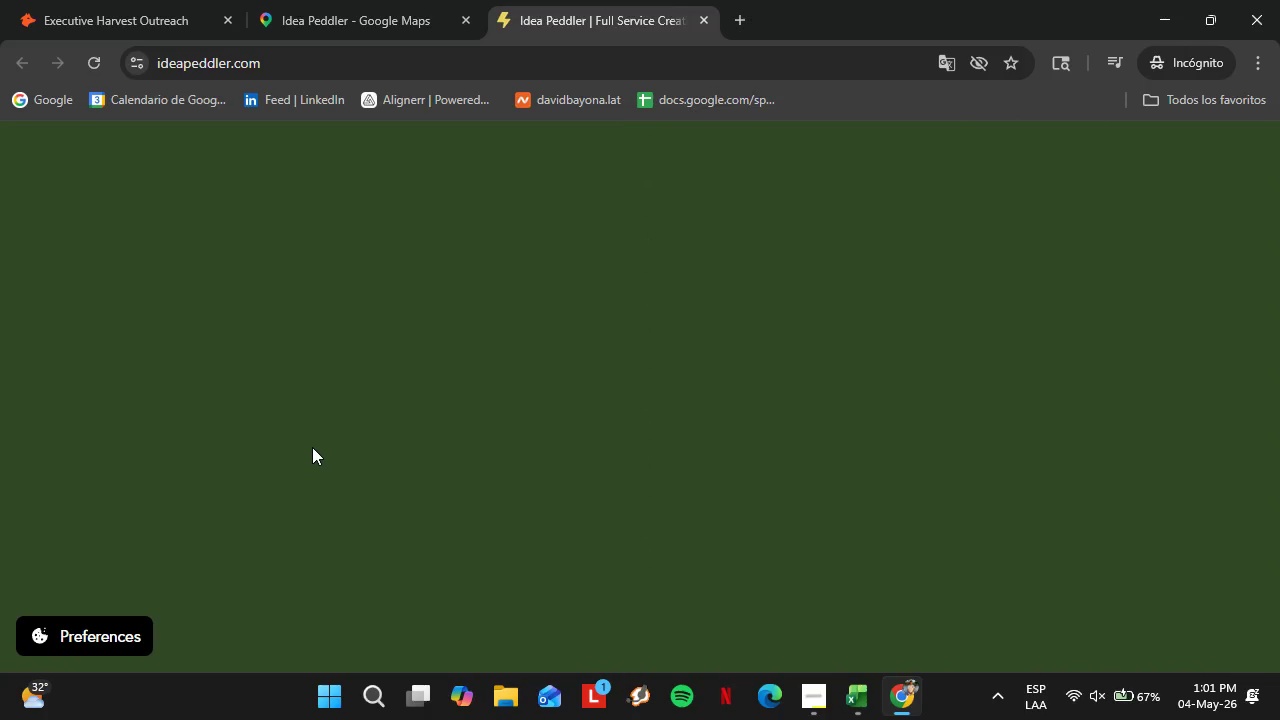 
scroll: coordinate [560, 529], scroll_direction: down, amount: 25.0
 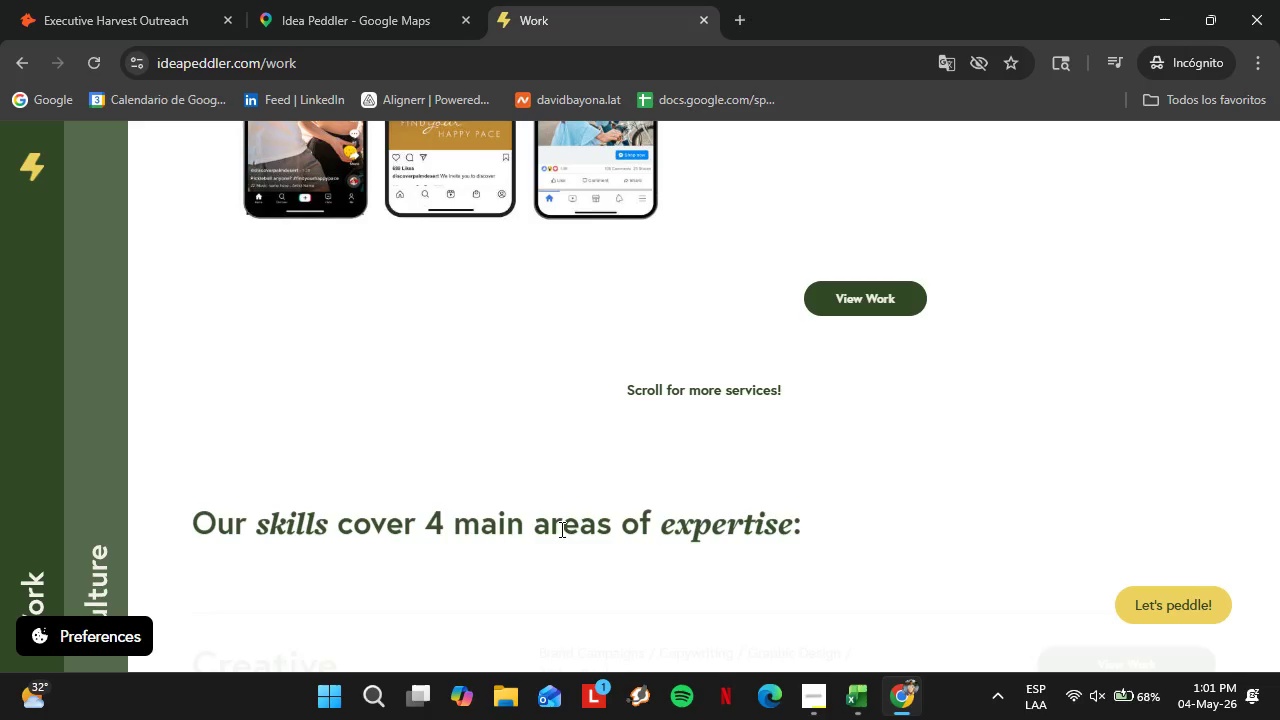 
scroll: coordinate [551, 549], scroll_direction: down, amount: 8.0
 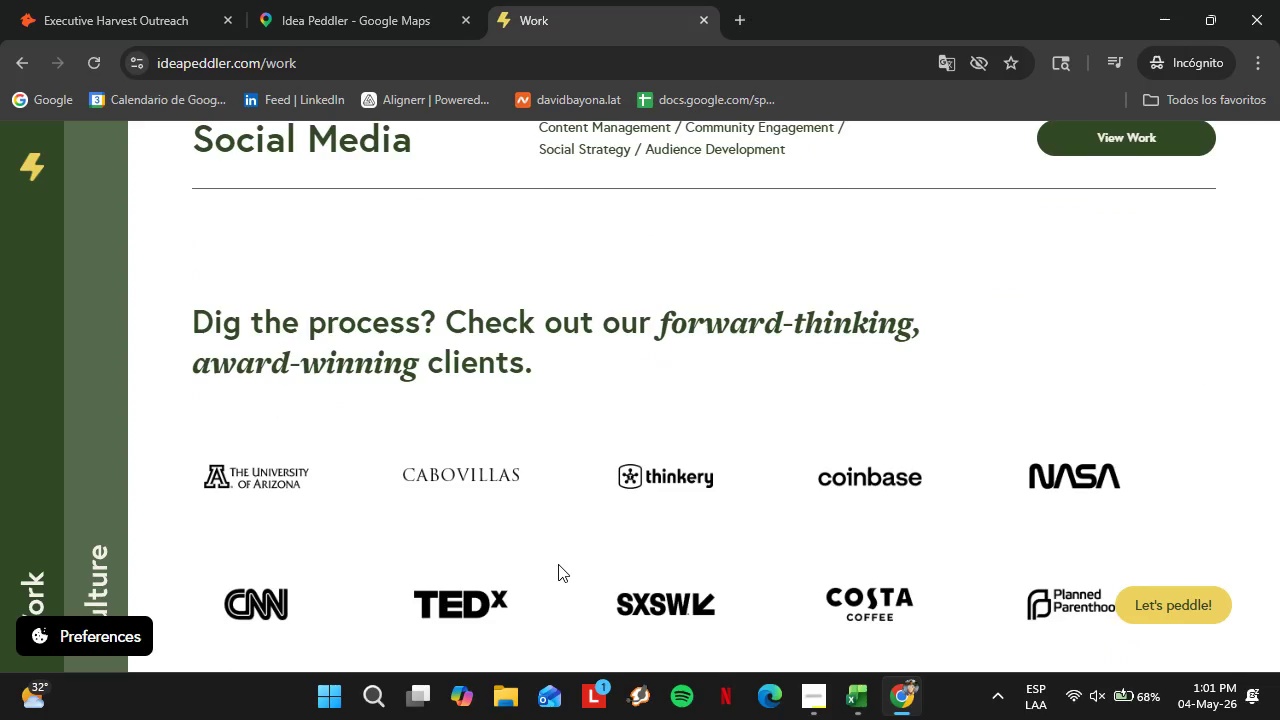 
wait(5.32)
 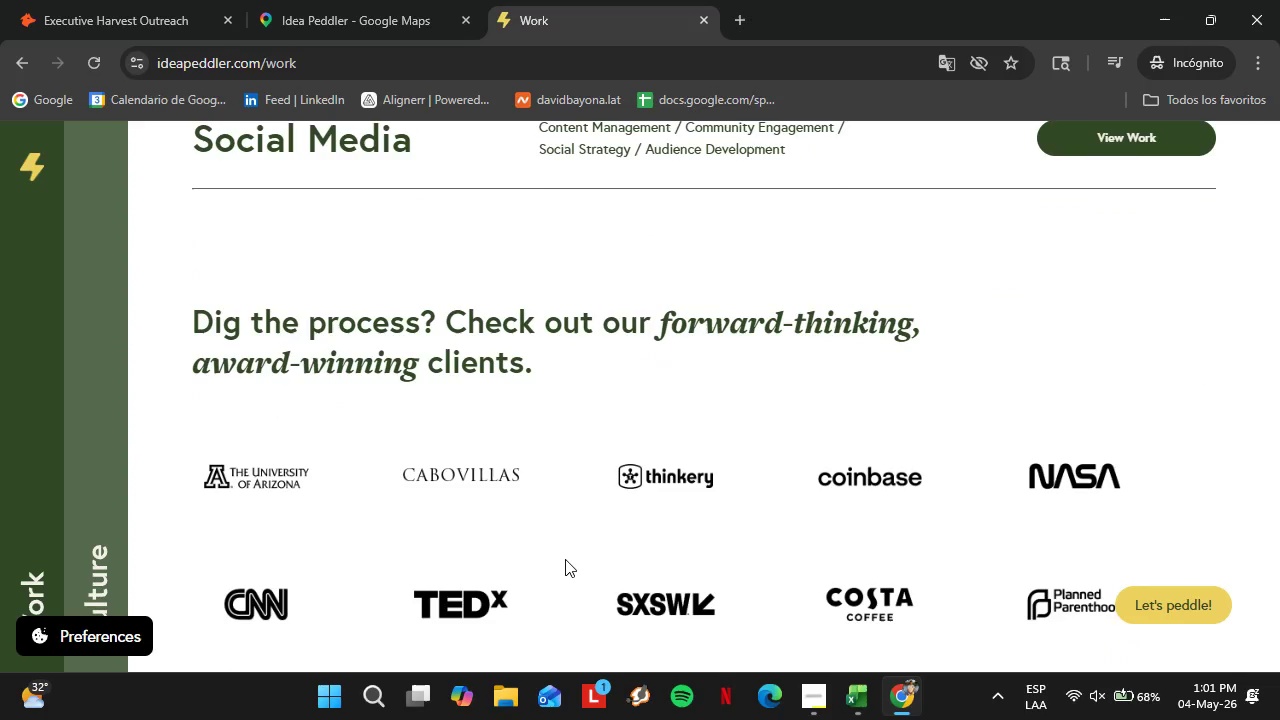 
scroll: coordinate [285, 452], scroll_direction: down, amount: 9.0
 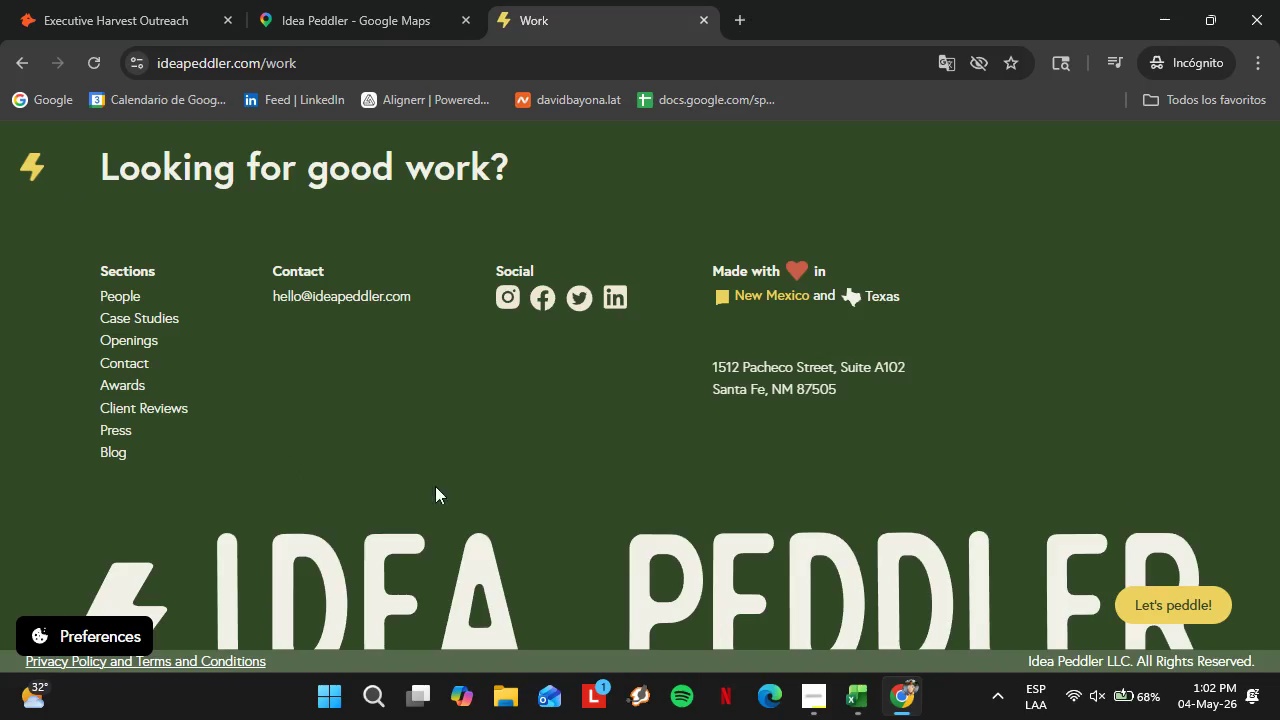 
scroll: coordinate [235, 400], scroll_direction: up, amount: 1.0
 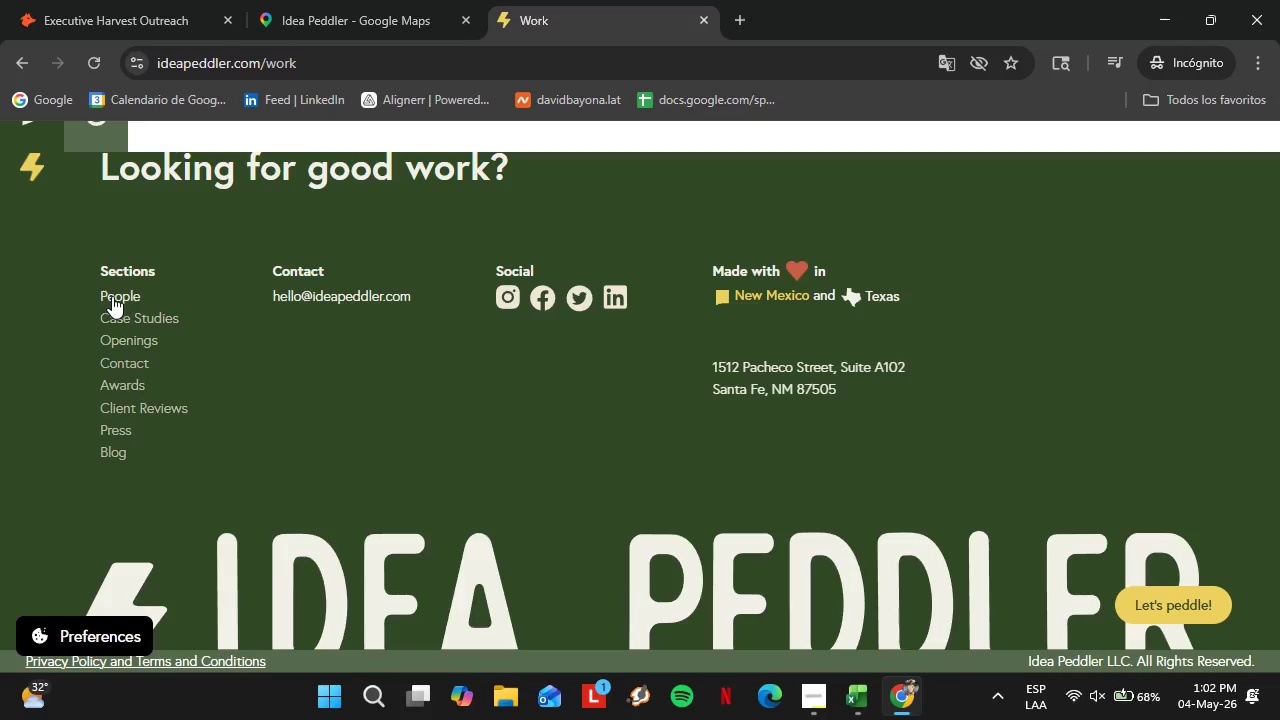 
left_click([113, 296])
 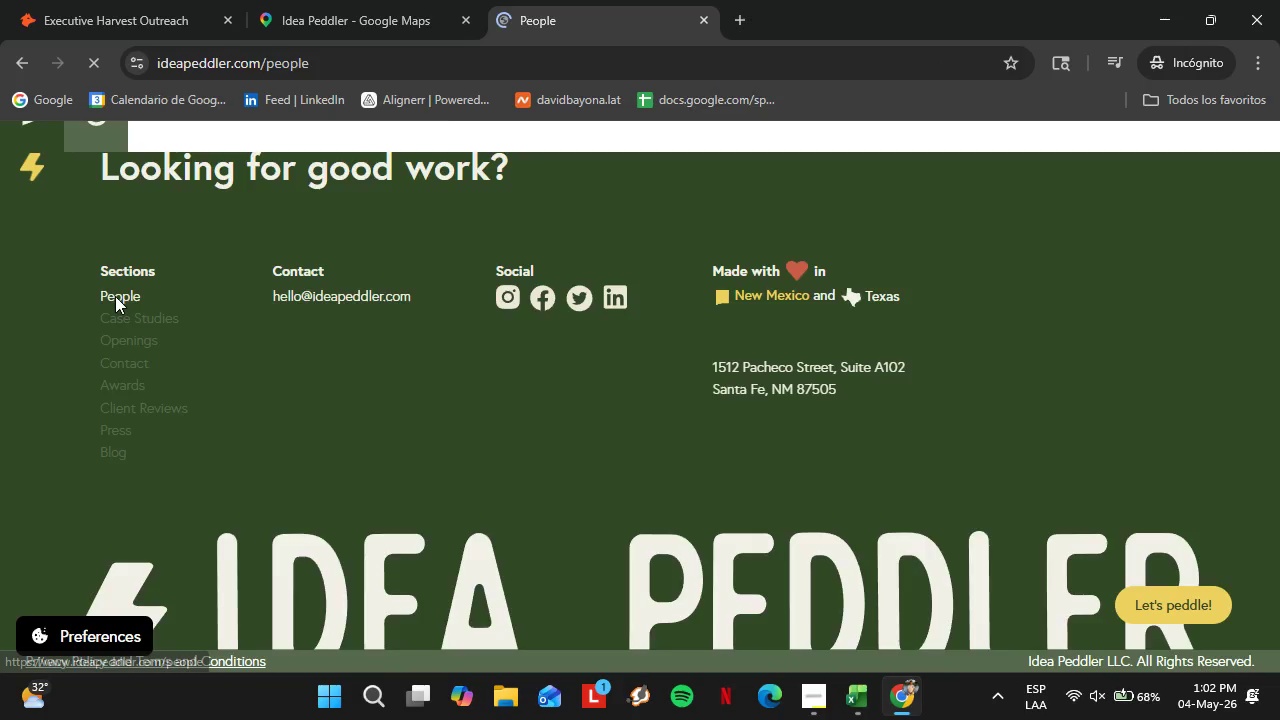 
mouse_move([356, 278])
 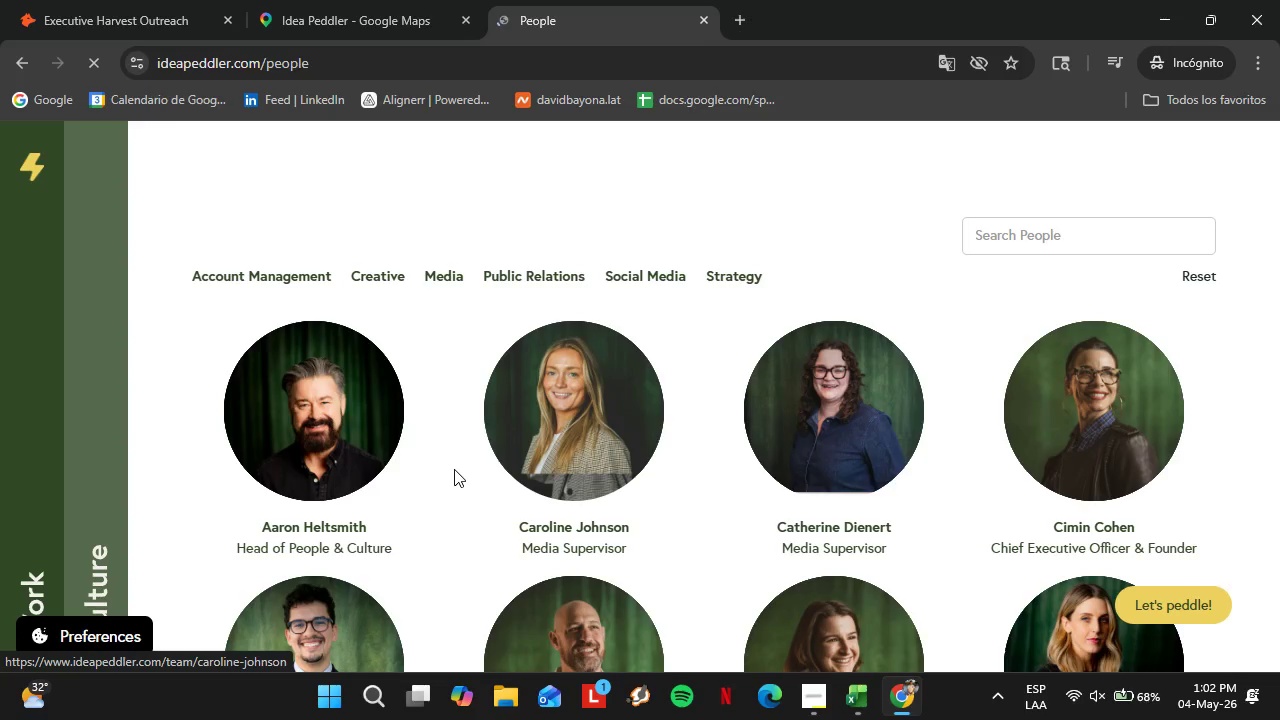 
scroll: coordinate [454, 469], scroll_direction: down, amount: 1.0
 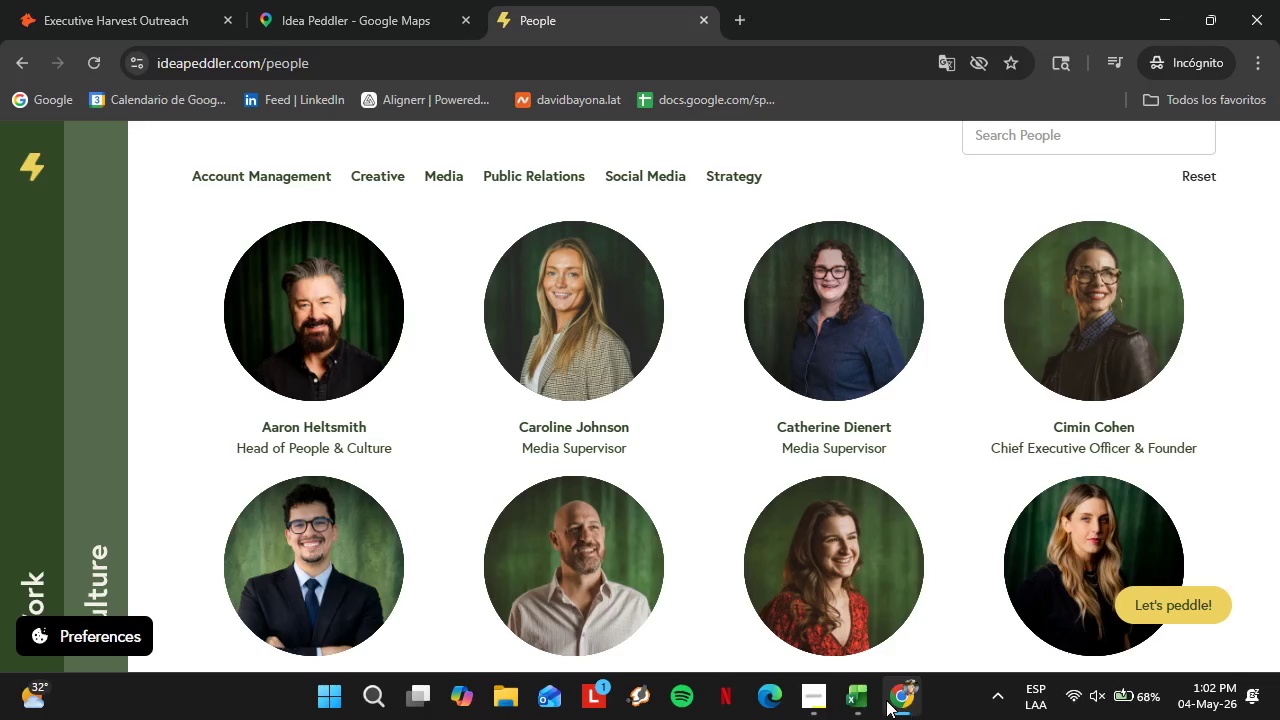 
left_click([852, 697])
 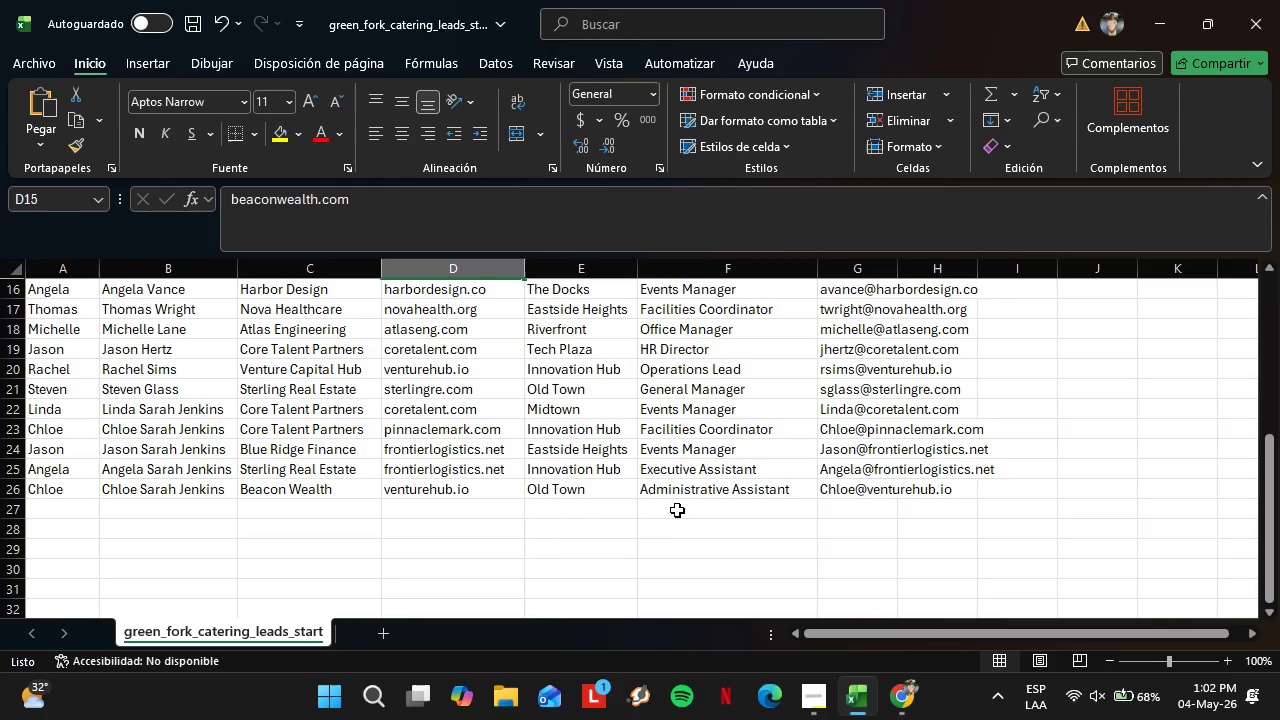 
scroll: coordinate [713, 447], scroll_direction: up, amount: 5.0
 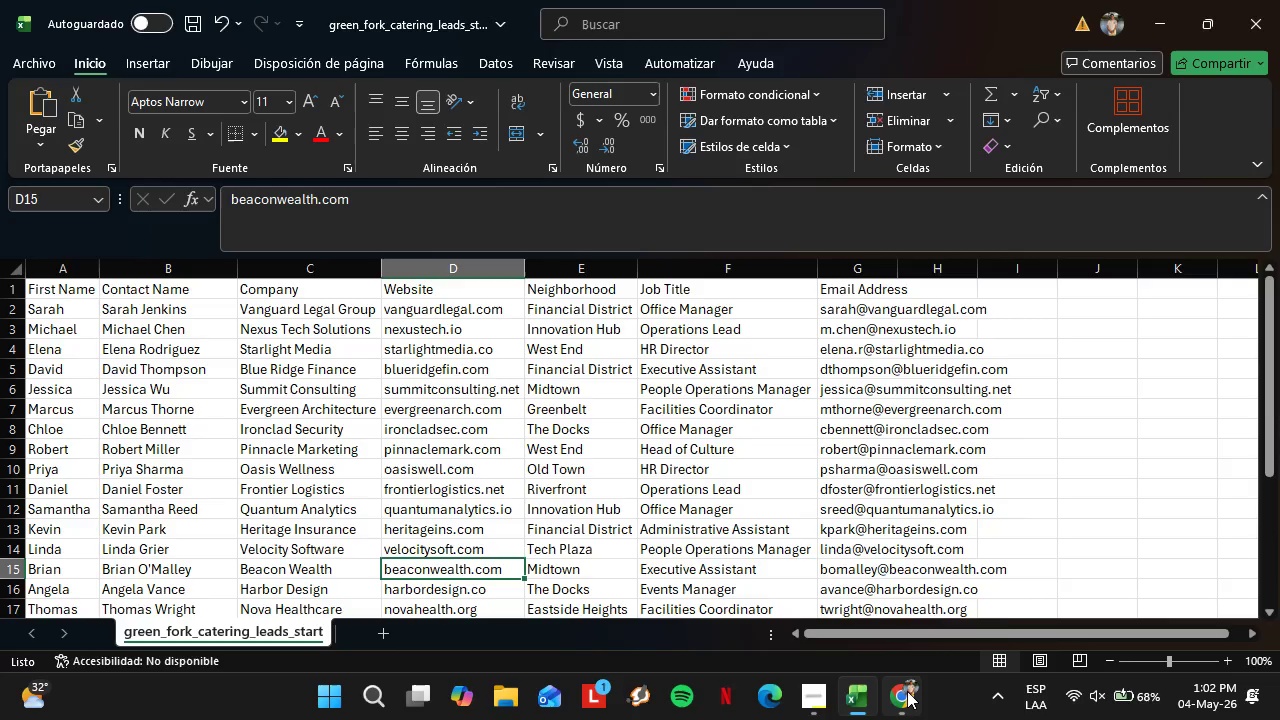 
left_click([908, 692])
 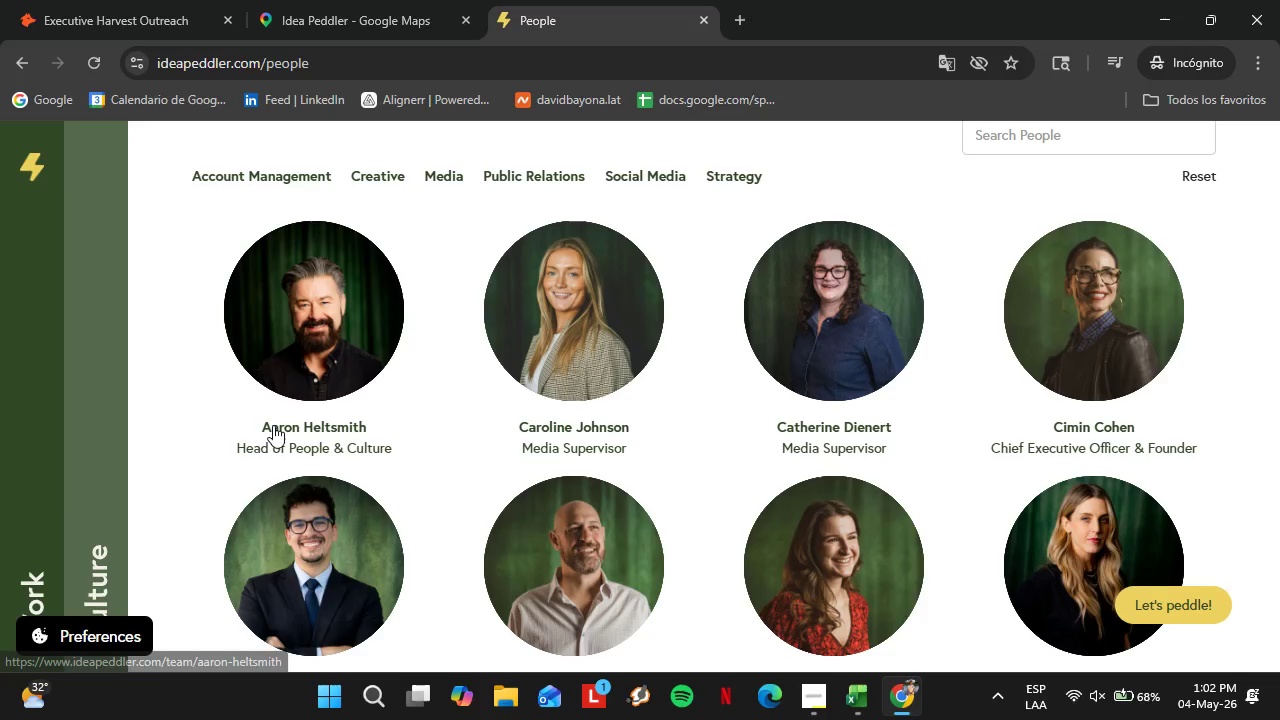 
left_click_drag(start_coordinate=[255, 428], to_coordinate=[354, 432])
 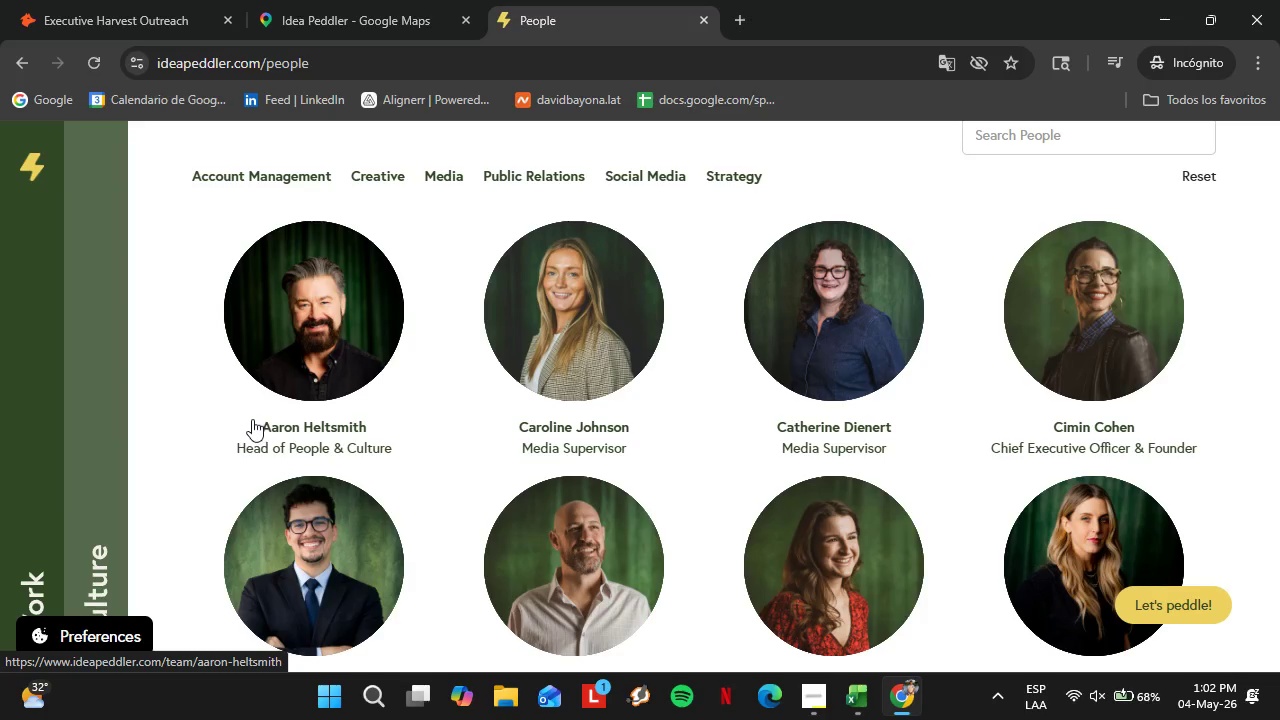 
left_click_drag(start_coordinate=[251, 419], to_coordinate=[322, 430])
 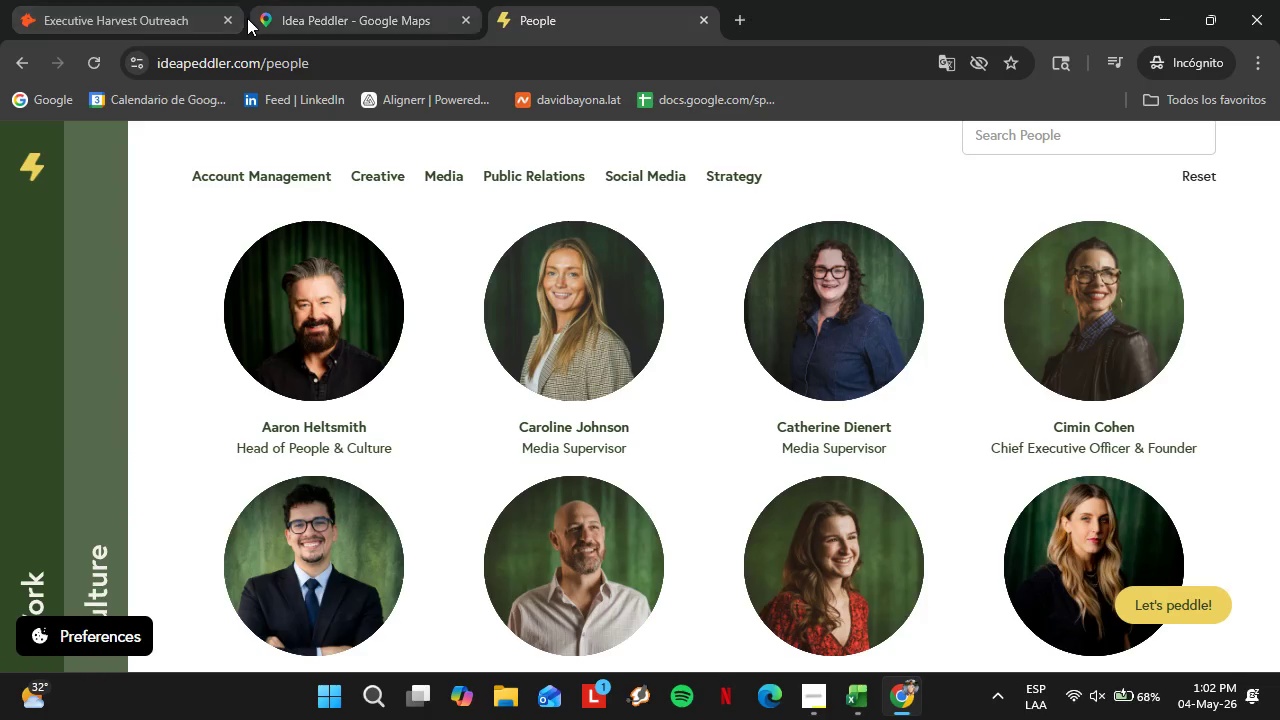 
left_click_drag(start_coordinate=[163, 0], to_coordinate=[170, 0])
 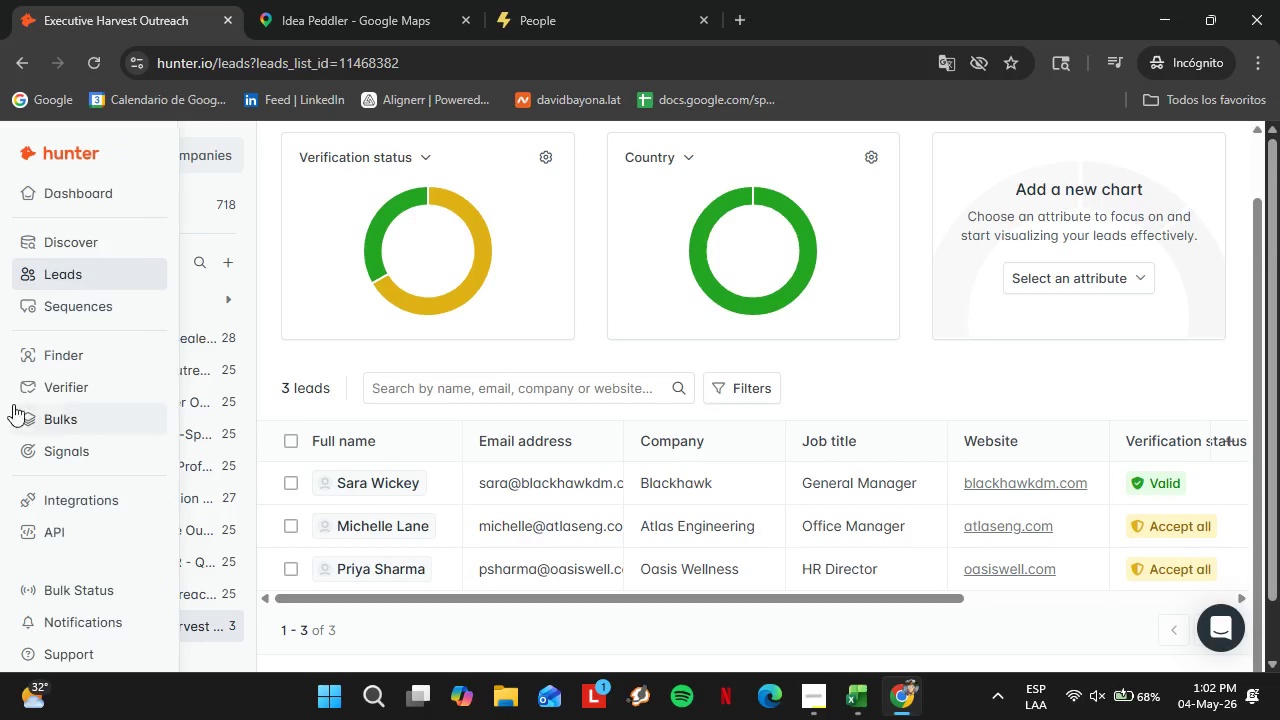 
left_click([46, 368])
 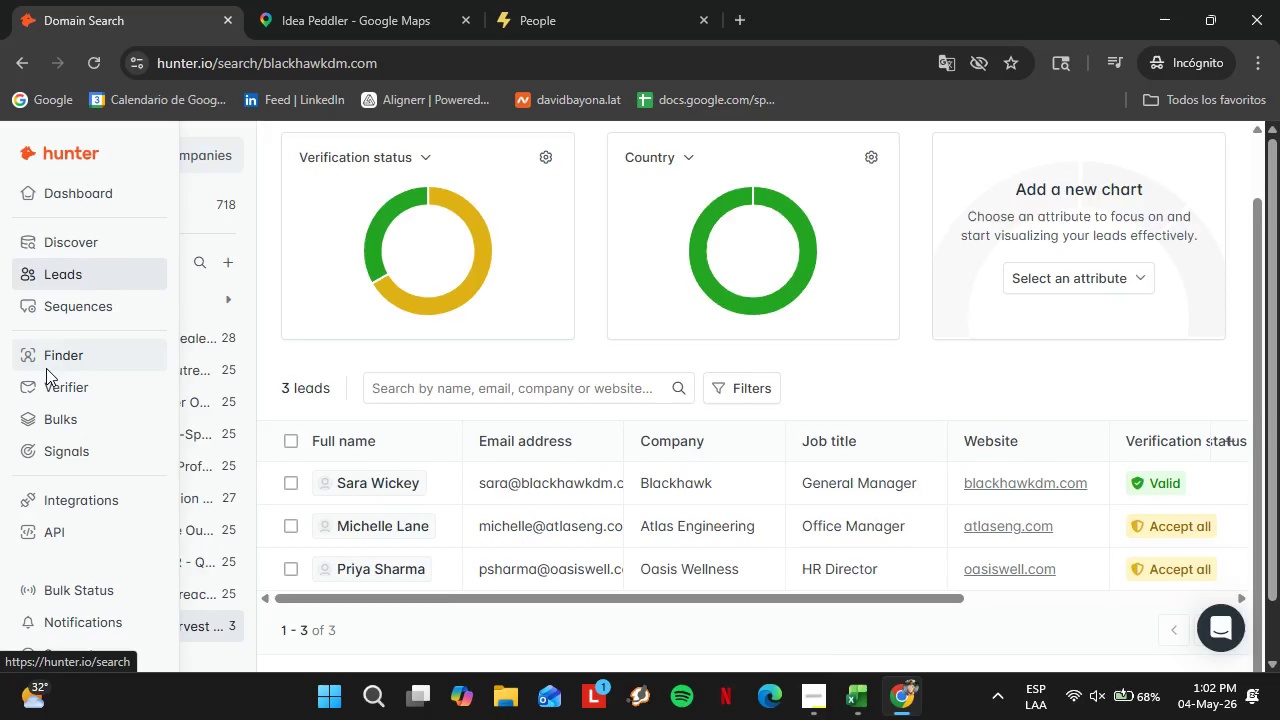 
left_click([493, 361])
 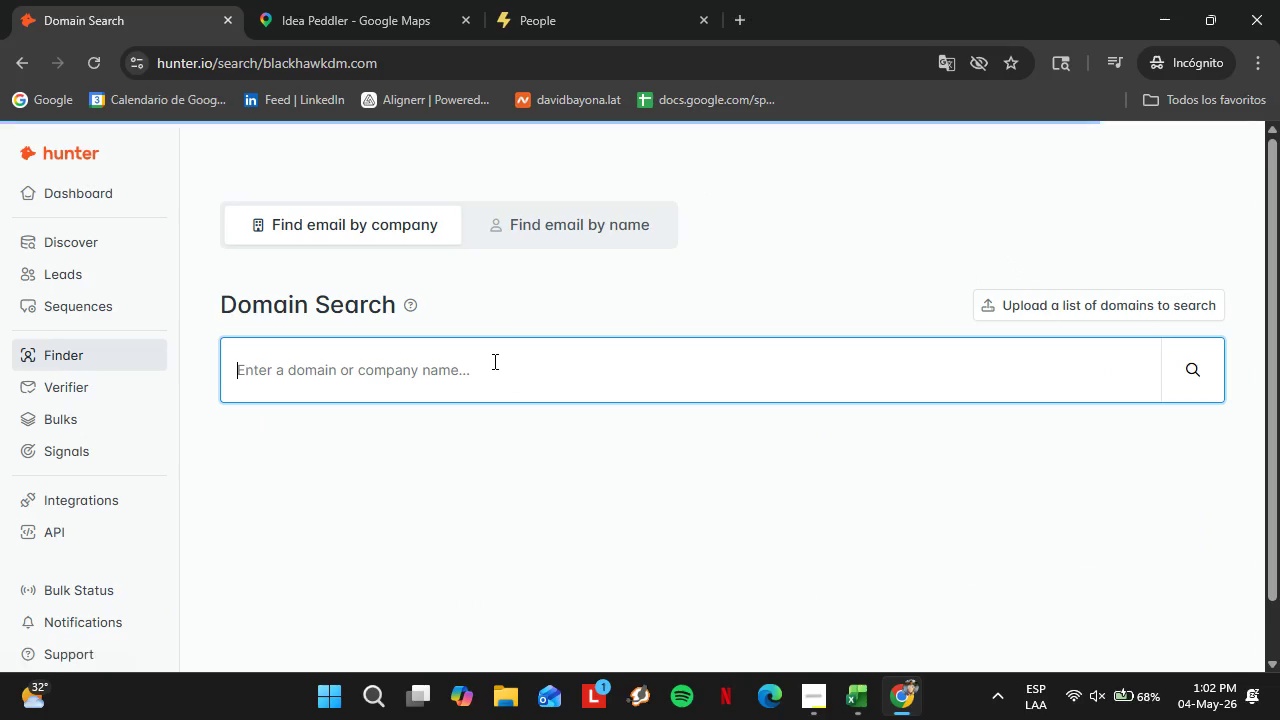 
double_click([493, 361])
 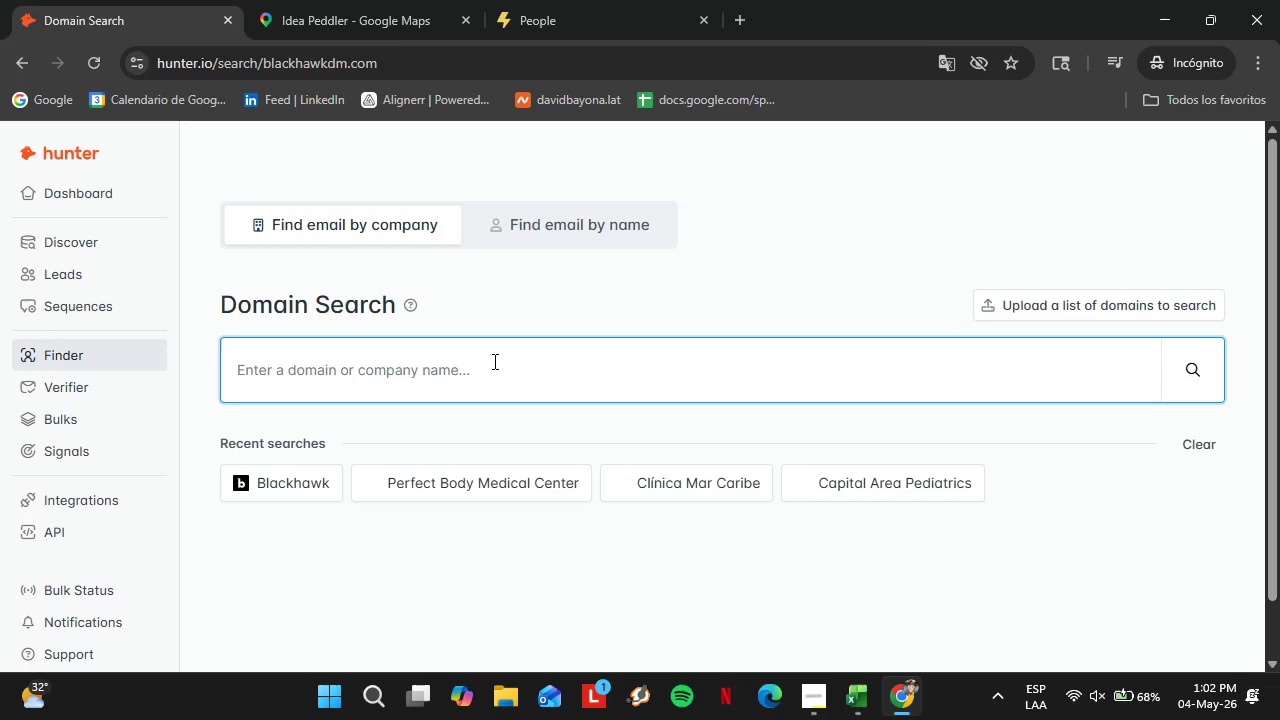 
key(Control+V)
 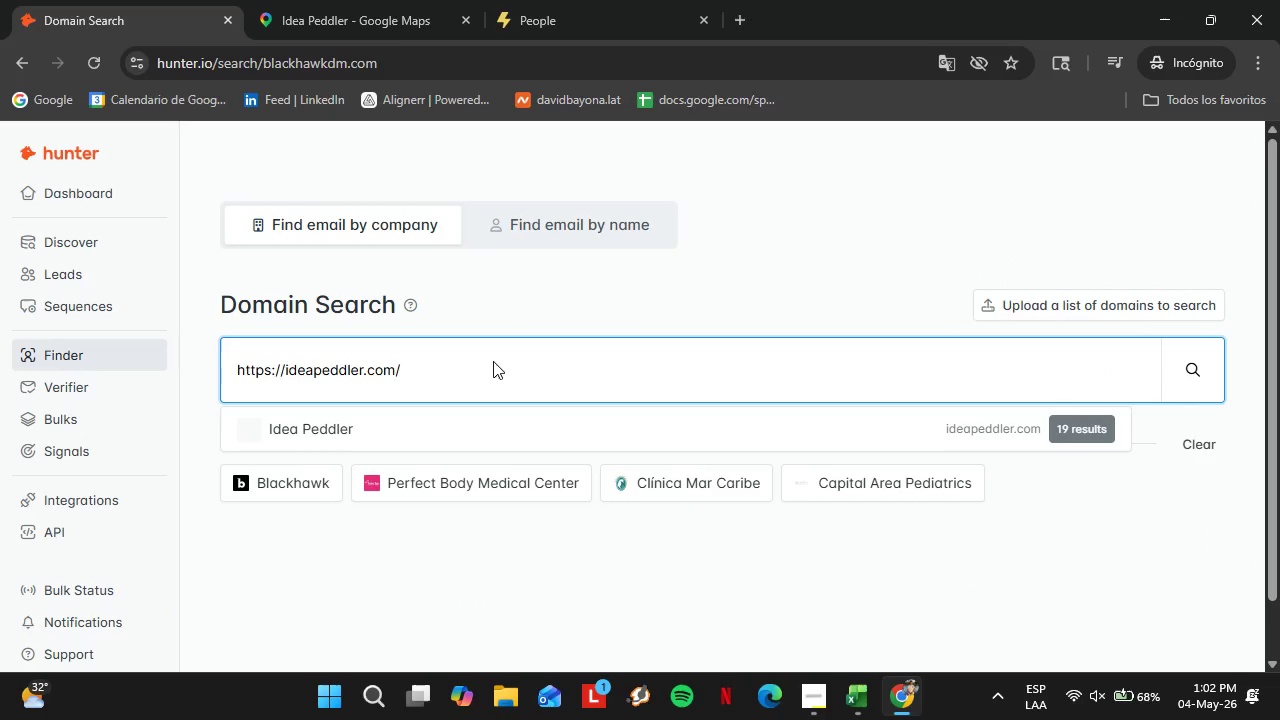 
key(Enter)
 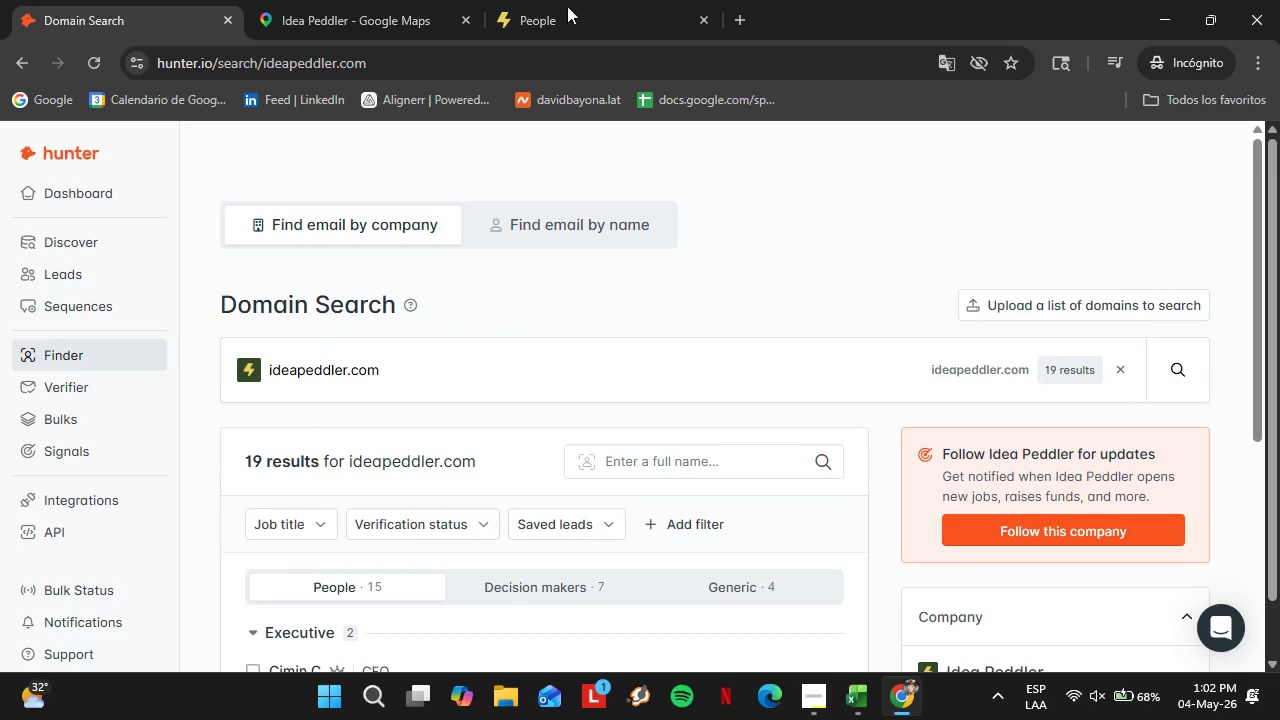 
left_click([554, 0])
 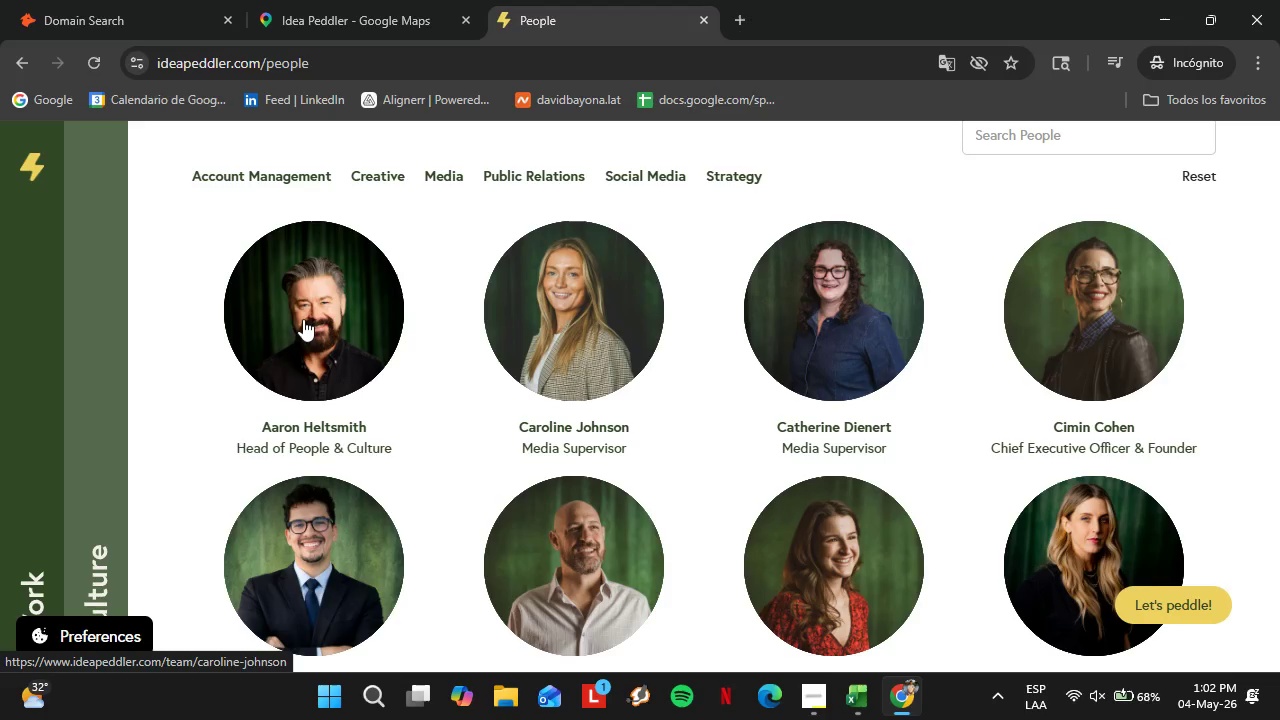 
scroll: coordinate [223, 433], scroll_direction: down, amount: 2.0
 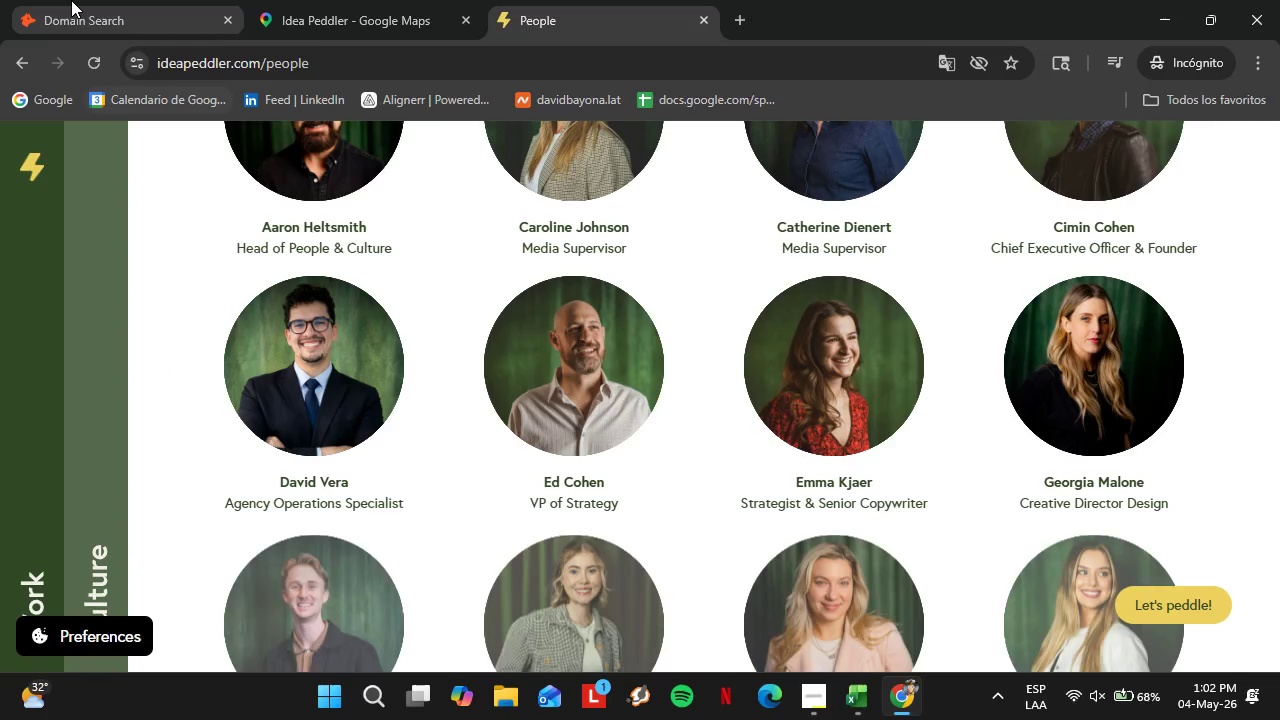 
left_click([71, 0])
 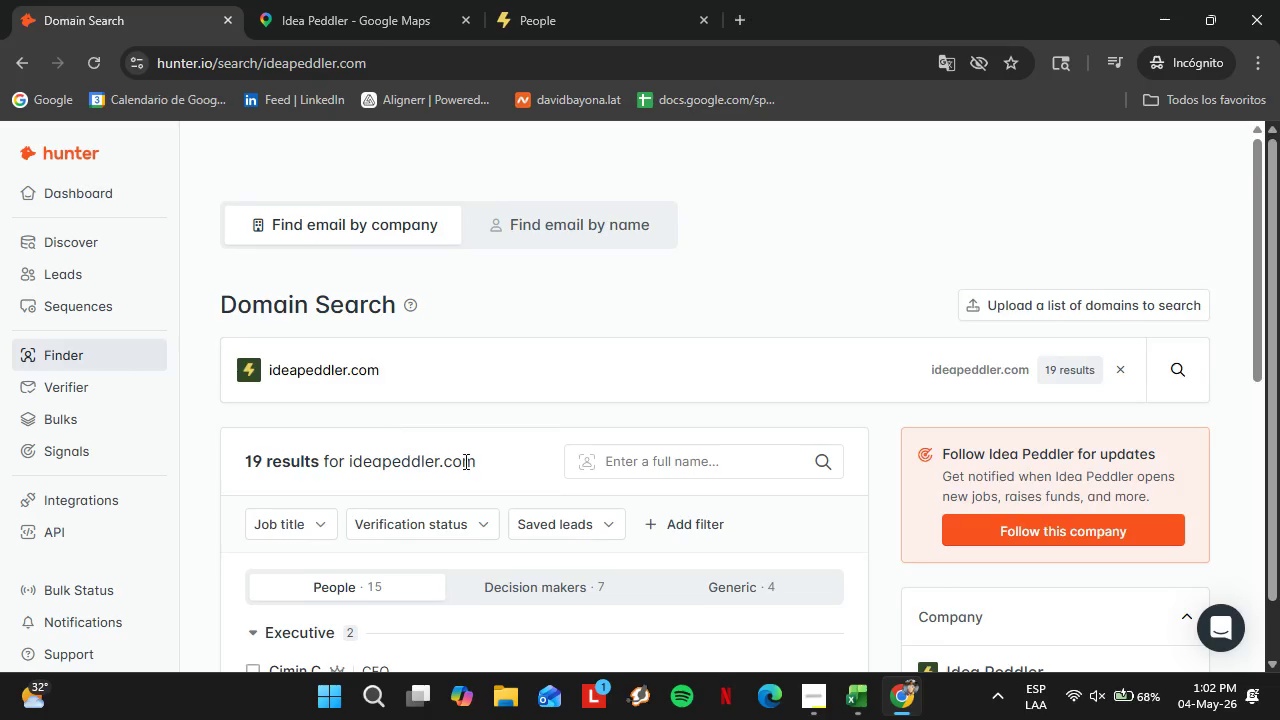 
scroll: coordinate [482, 470], scroll_direction: down, amount: 4.0
 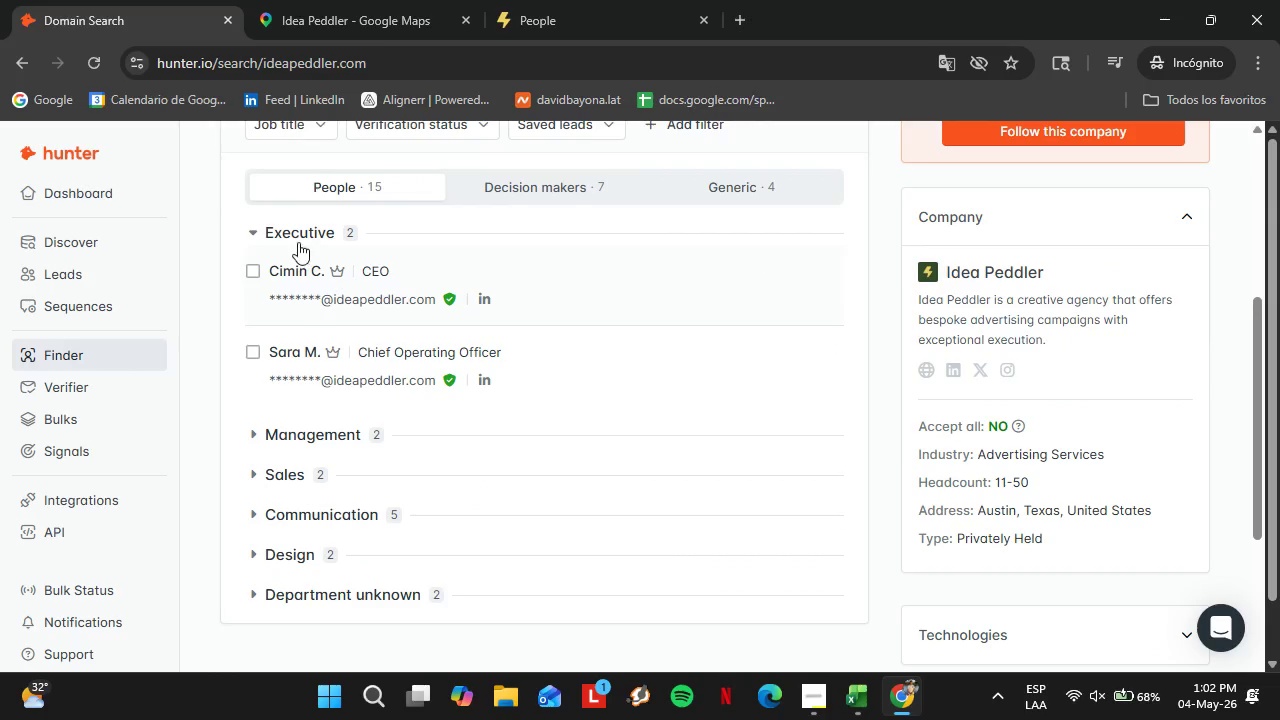 
left_click([296, 234])
 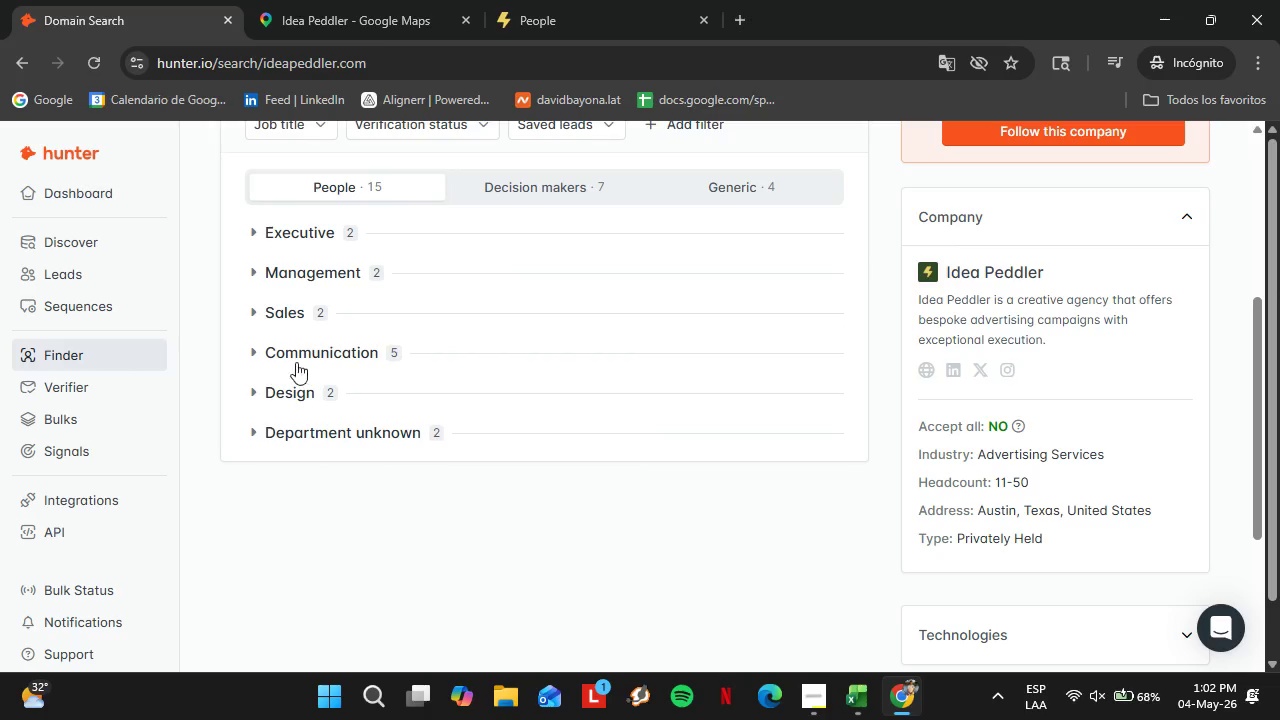 
left_click([291, 358])
 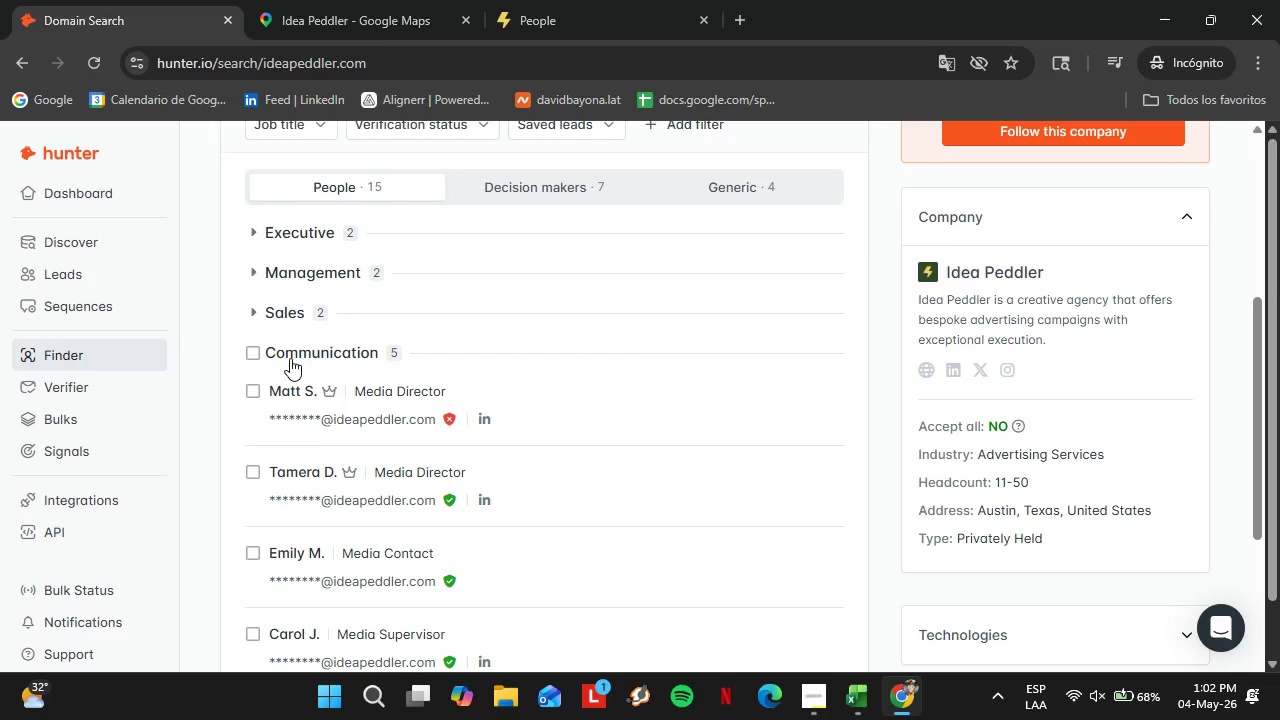 
left_click([290, 358])
 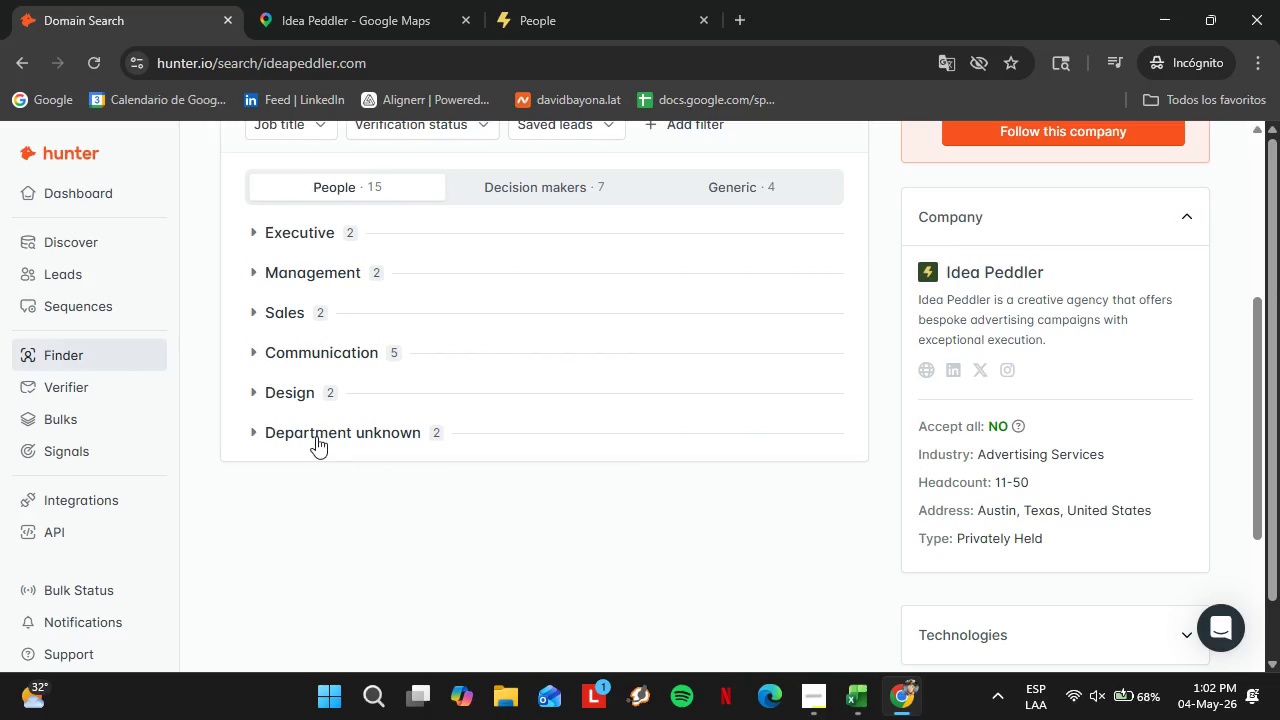 
left_click([311, 430])
 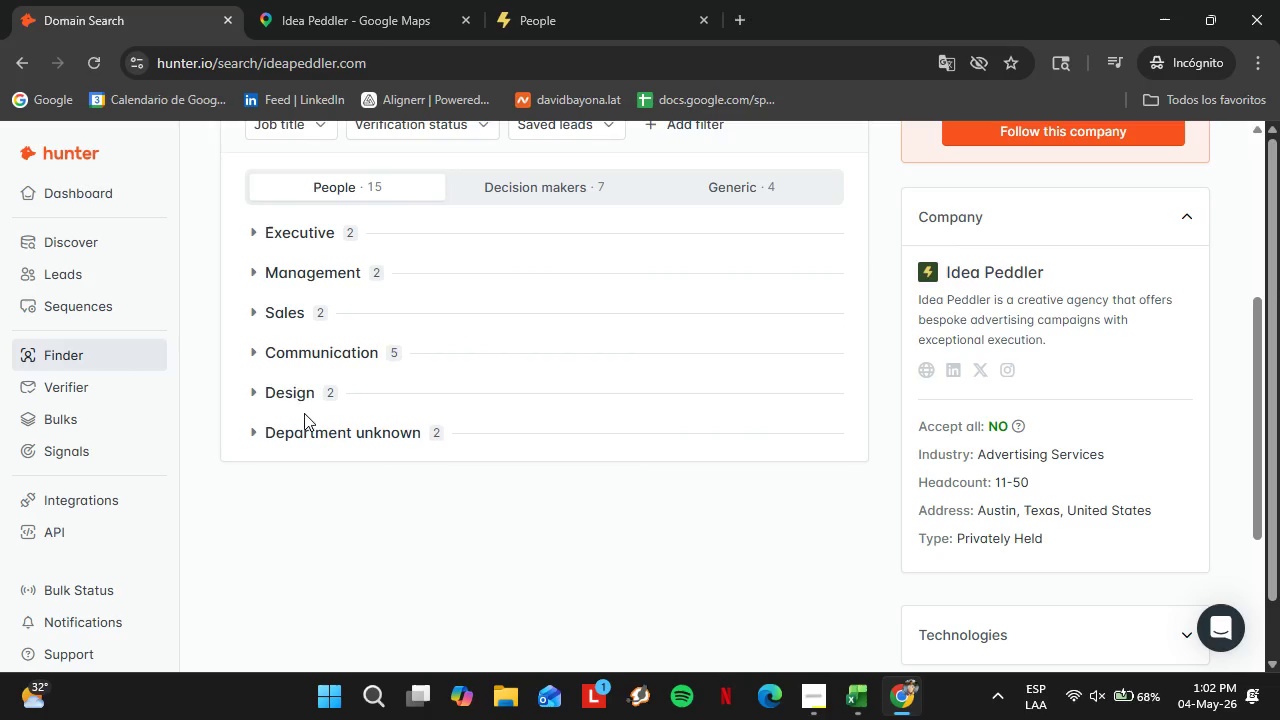 
double_click([288, 381])
 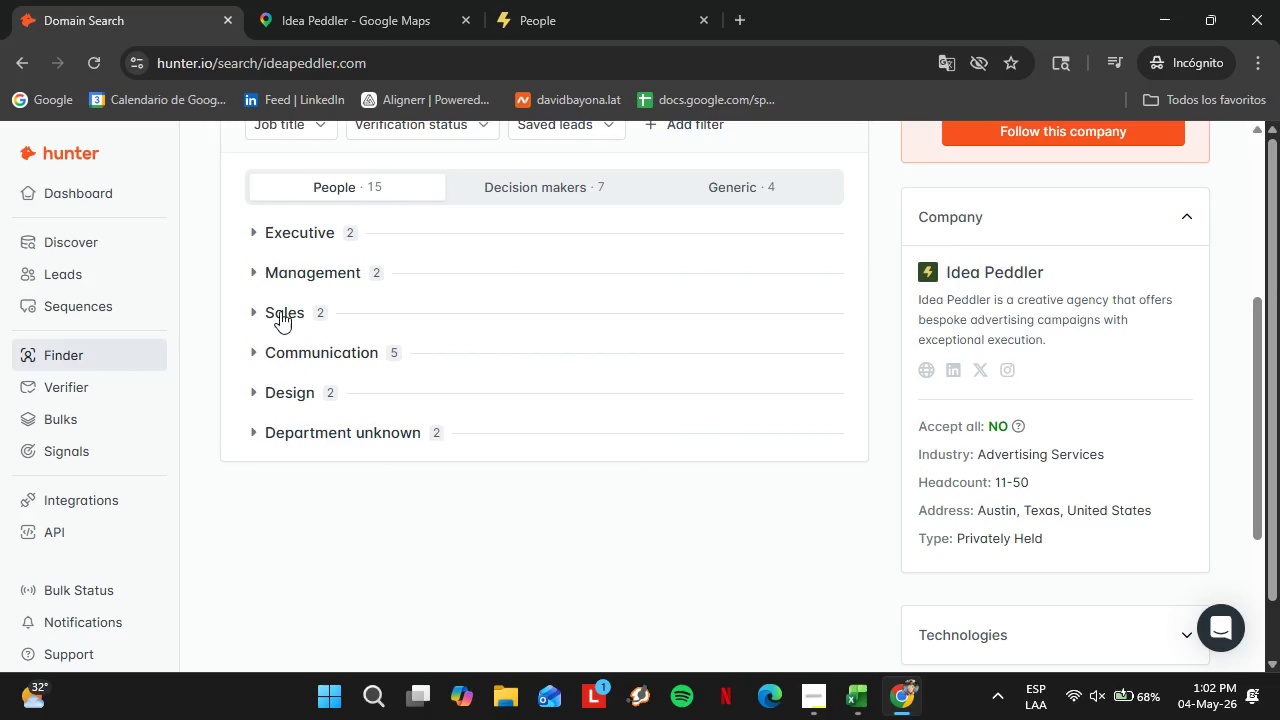 
double_click([280, 311])
 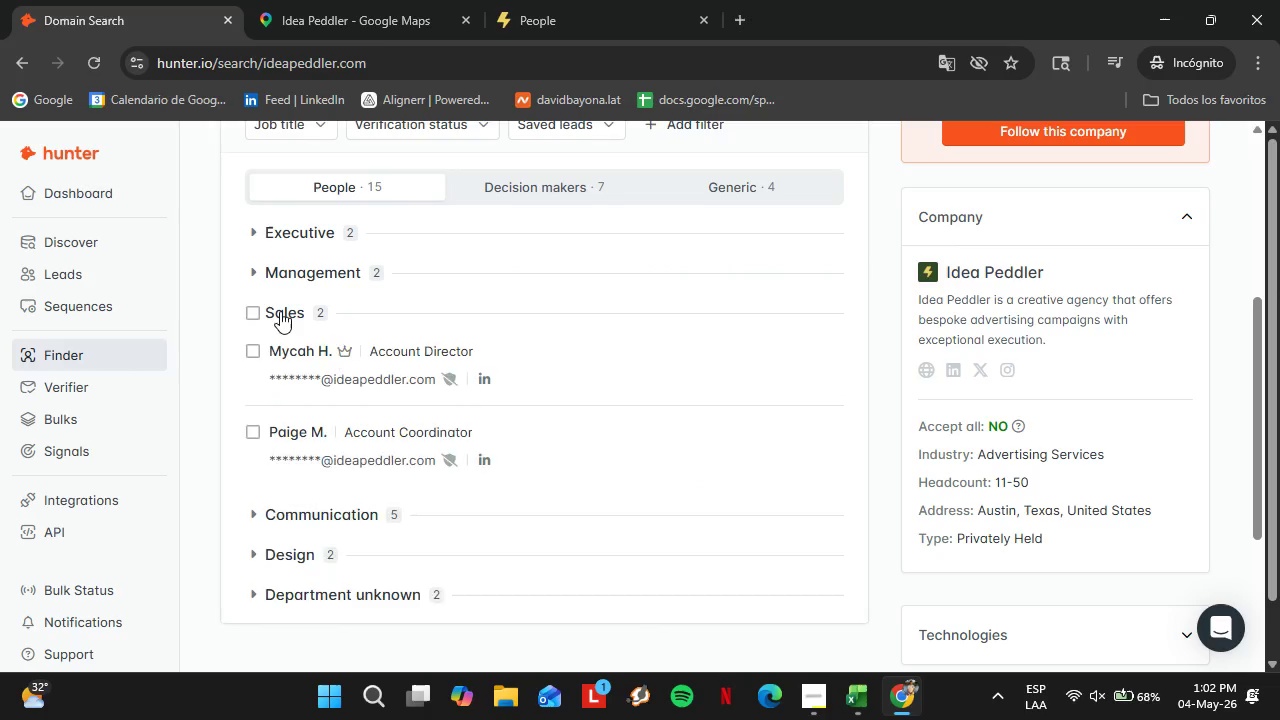 
triple_click([280, 311])
 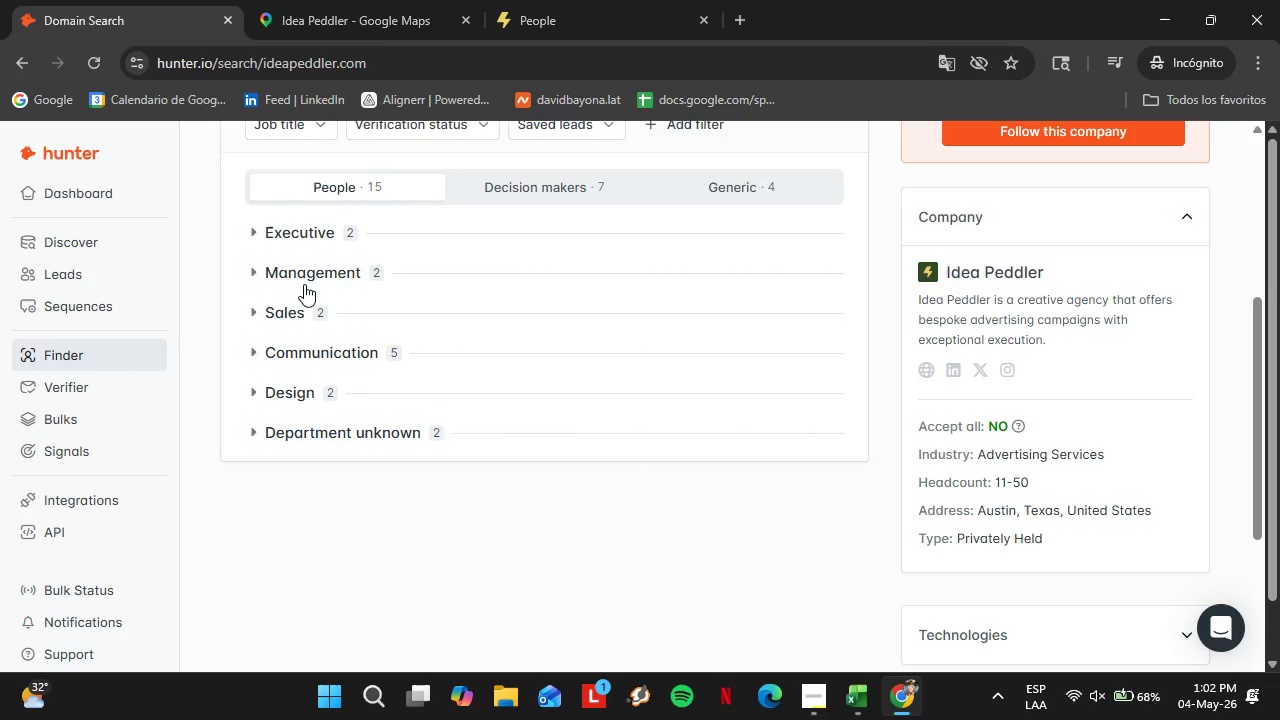 
triple_click([304, 284])
 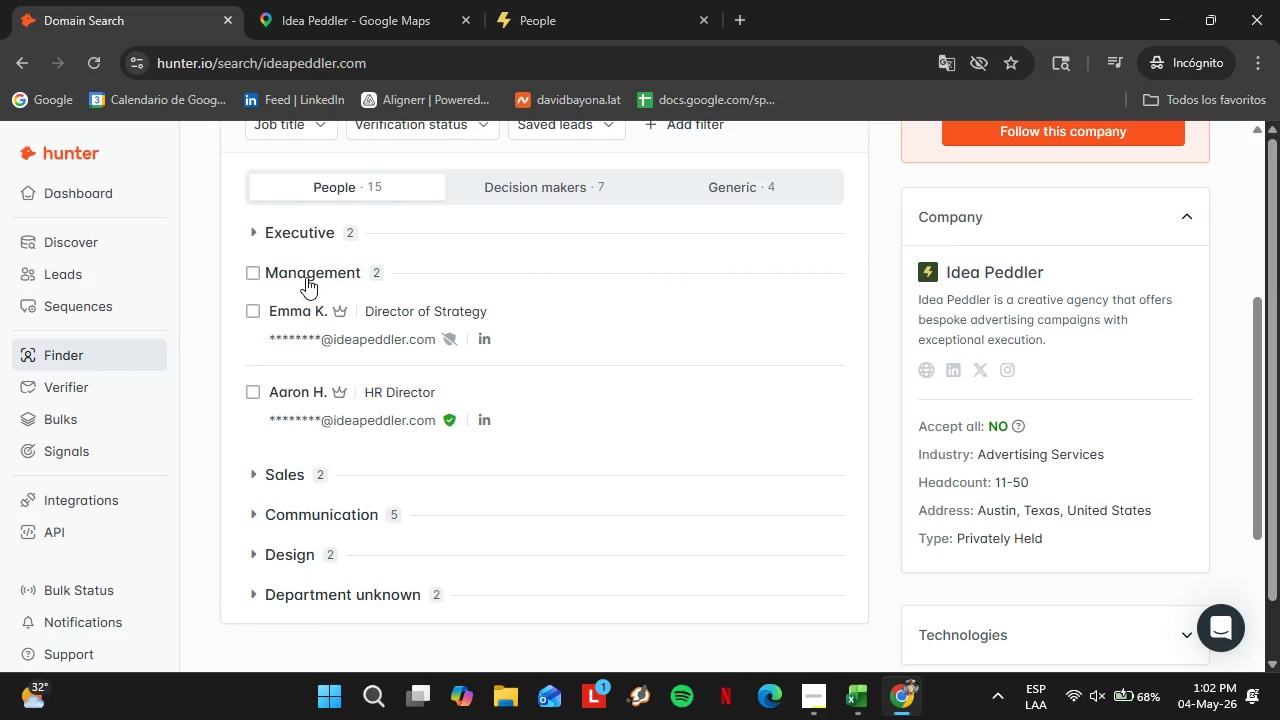 
left_click([306, 277])
 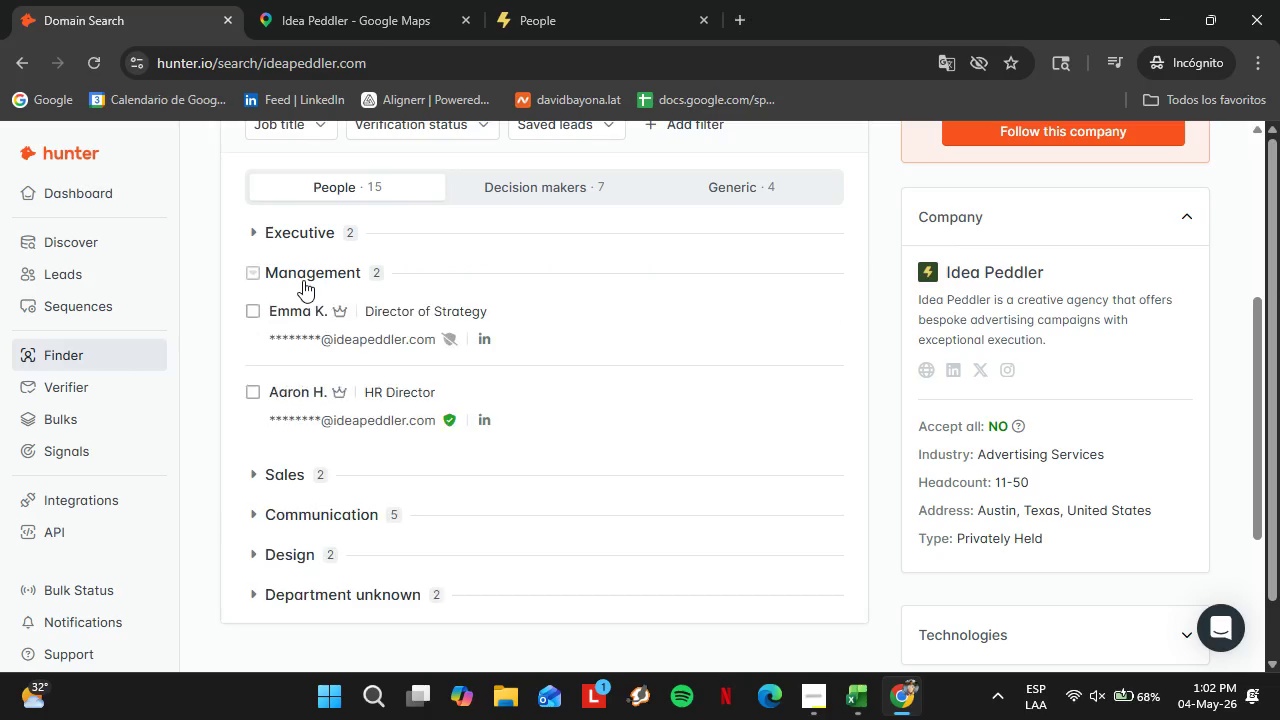 
double_click([303, 280])
 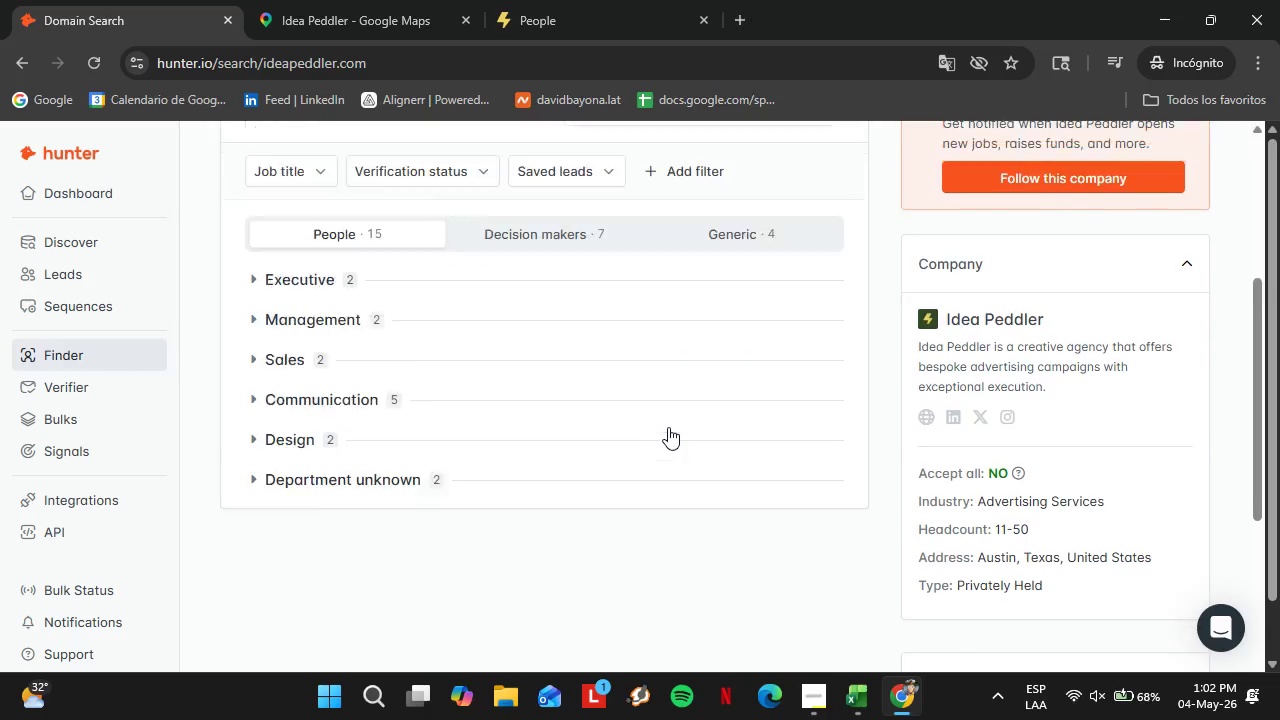 
scroll: coordinate [666, 429], scroll_direction: up, amount: 3.0
 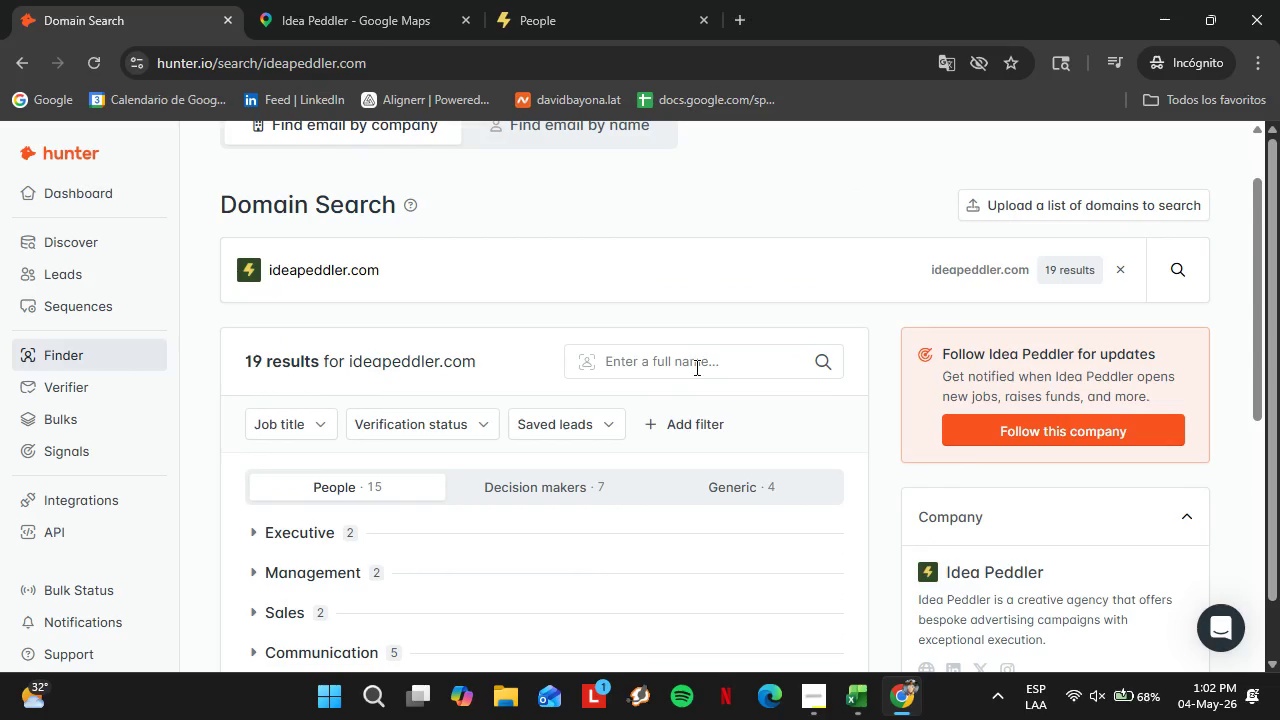 
left_click([695, 367])
 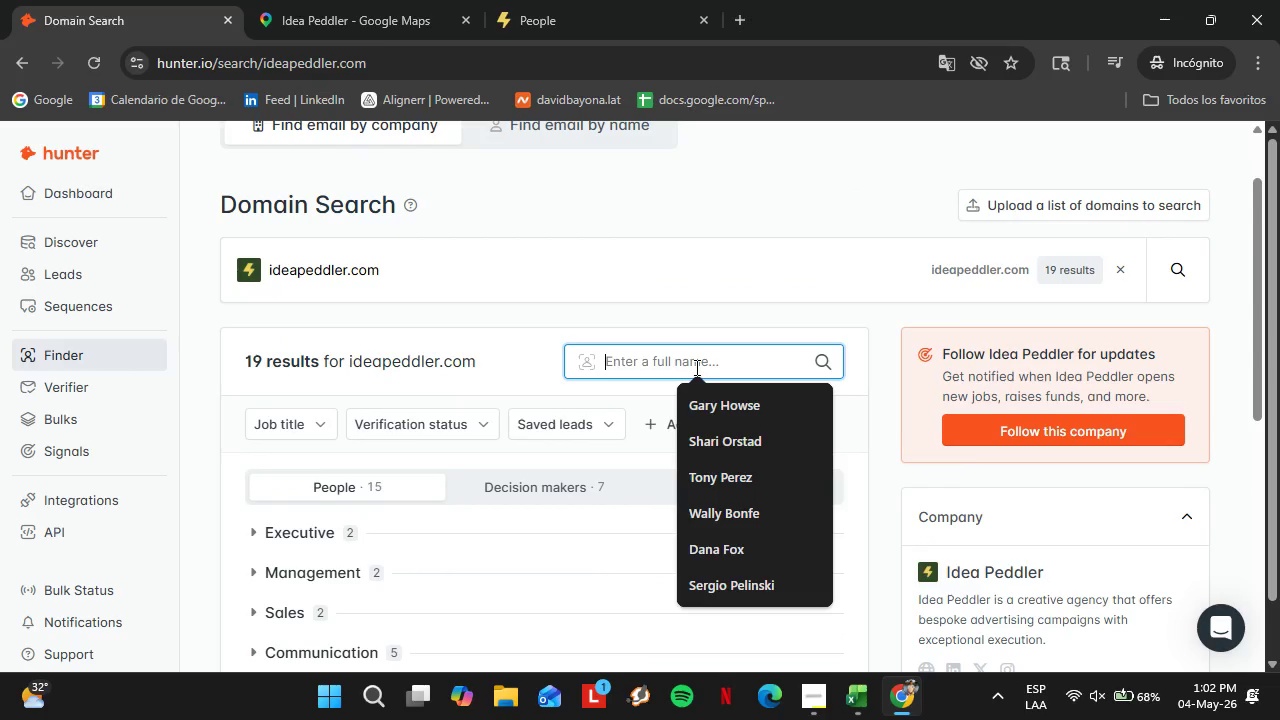 
type(Aaron )
 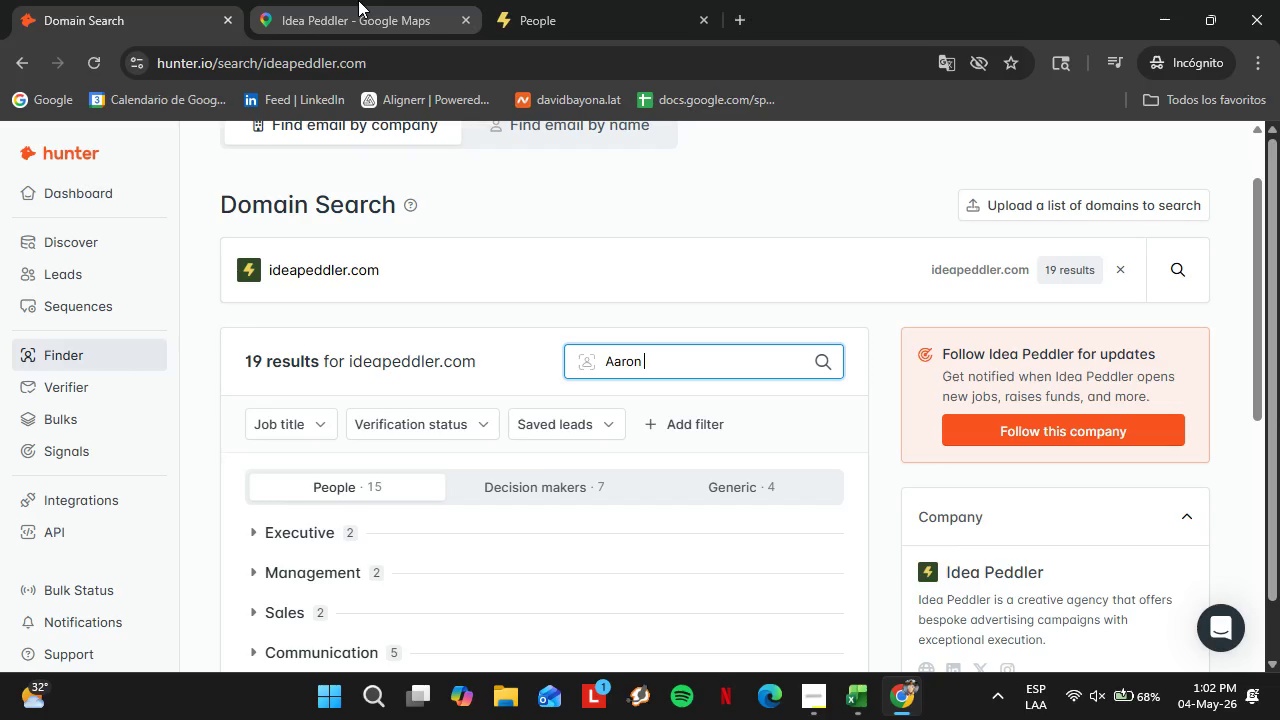 
left_click([358, 0])
 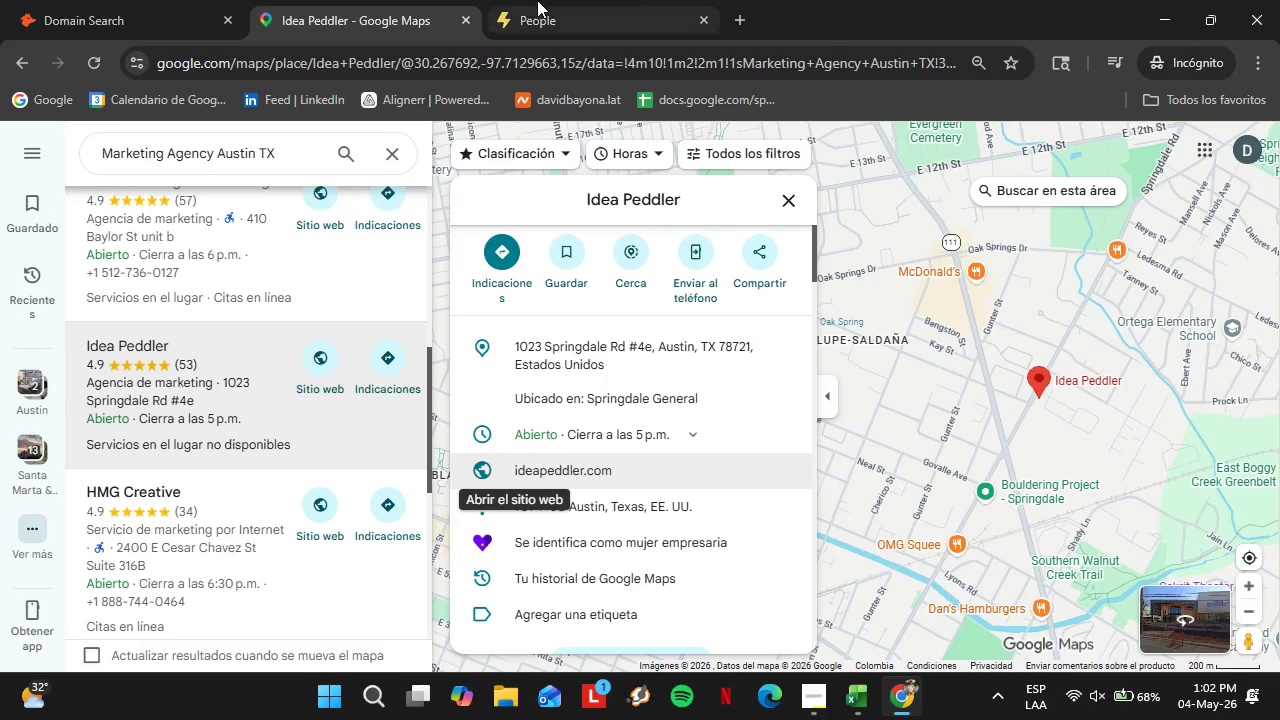 
left_click([540, 0])
 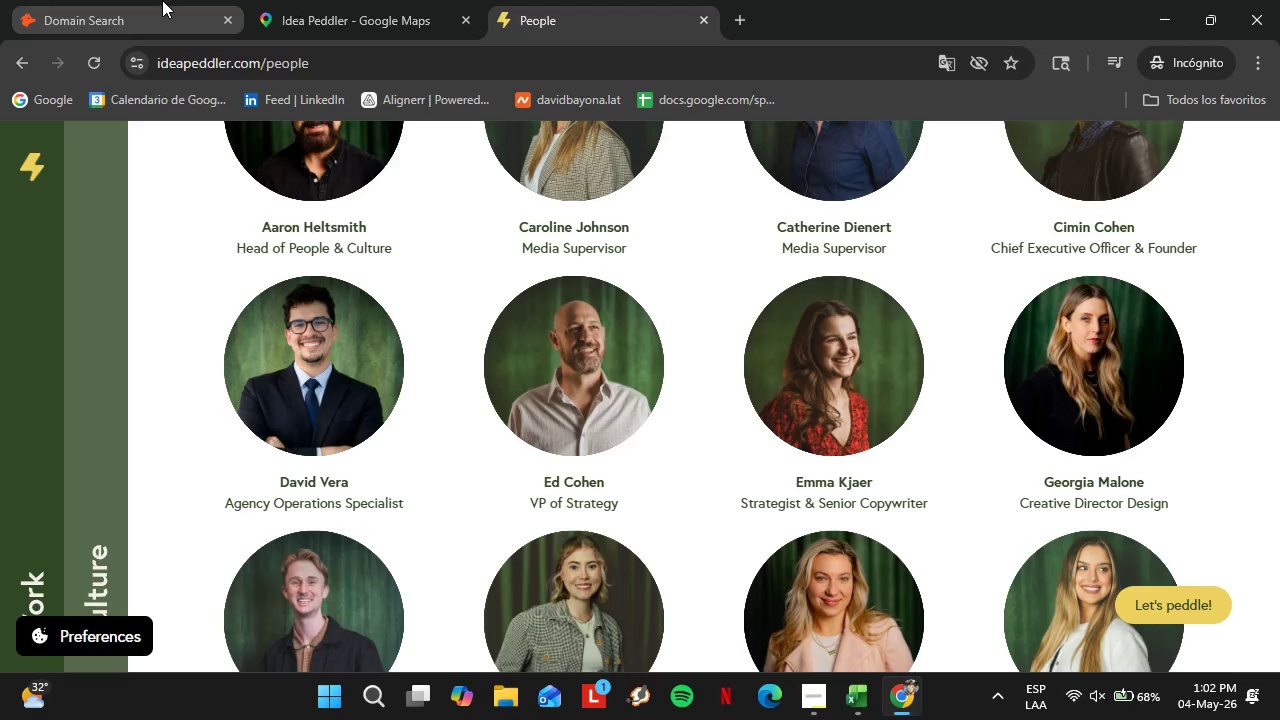 
left_click([132, 0])
 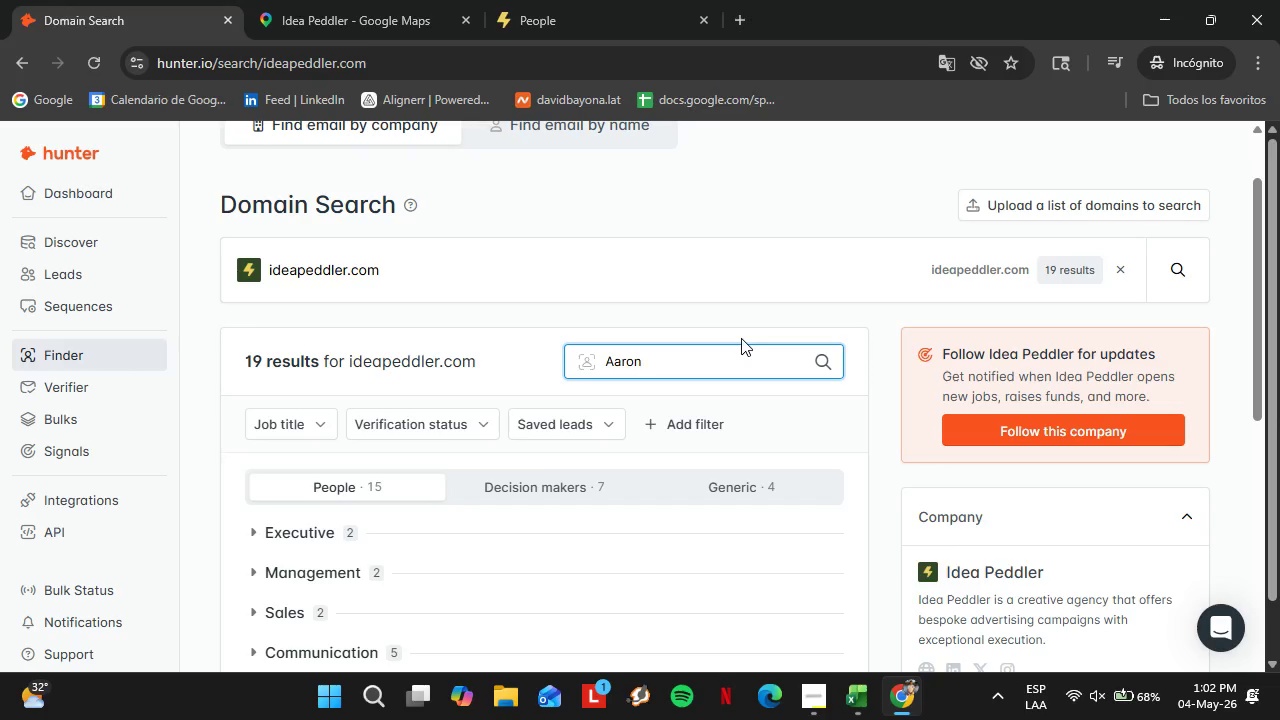 
type(Heltsmith)
 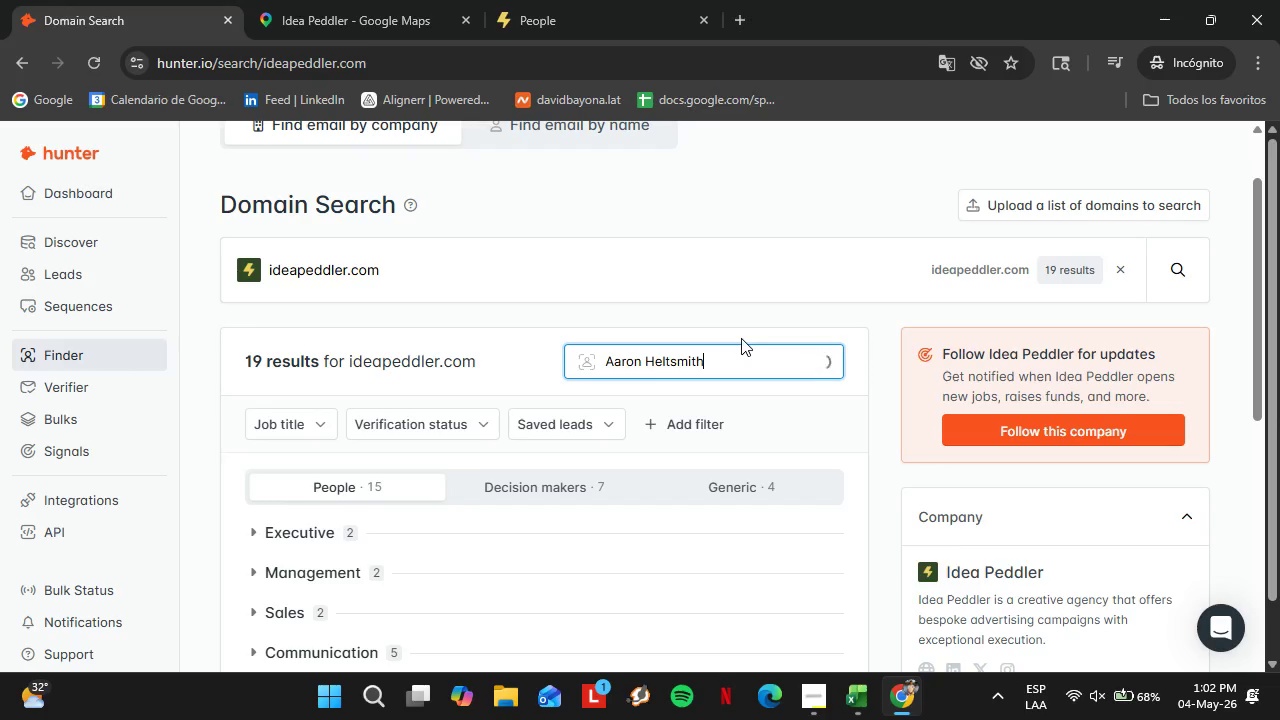 
key(Enter)
 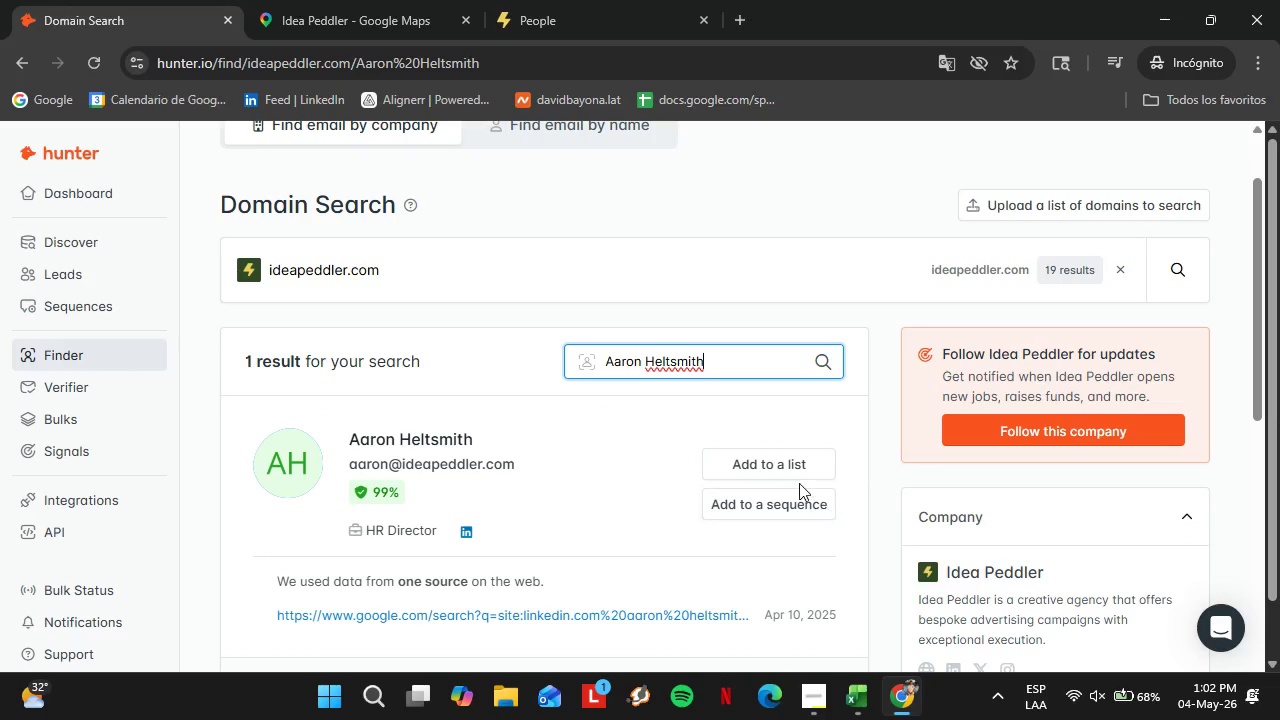 
left_click([788, 465])
 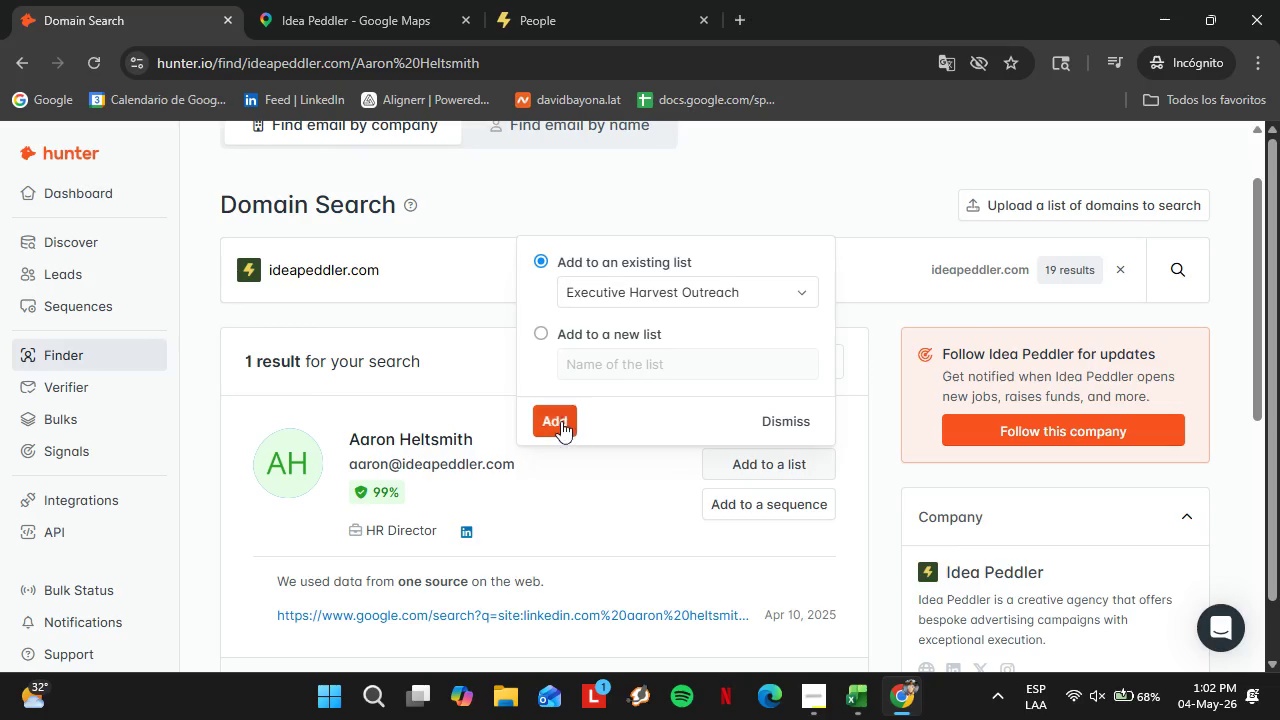 
left_click([550, 421])
 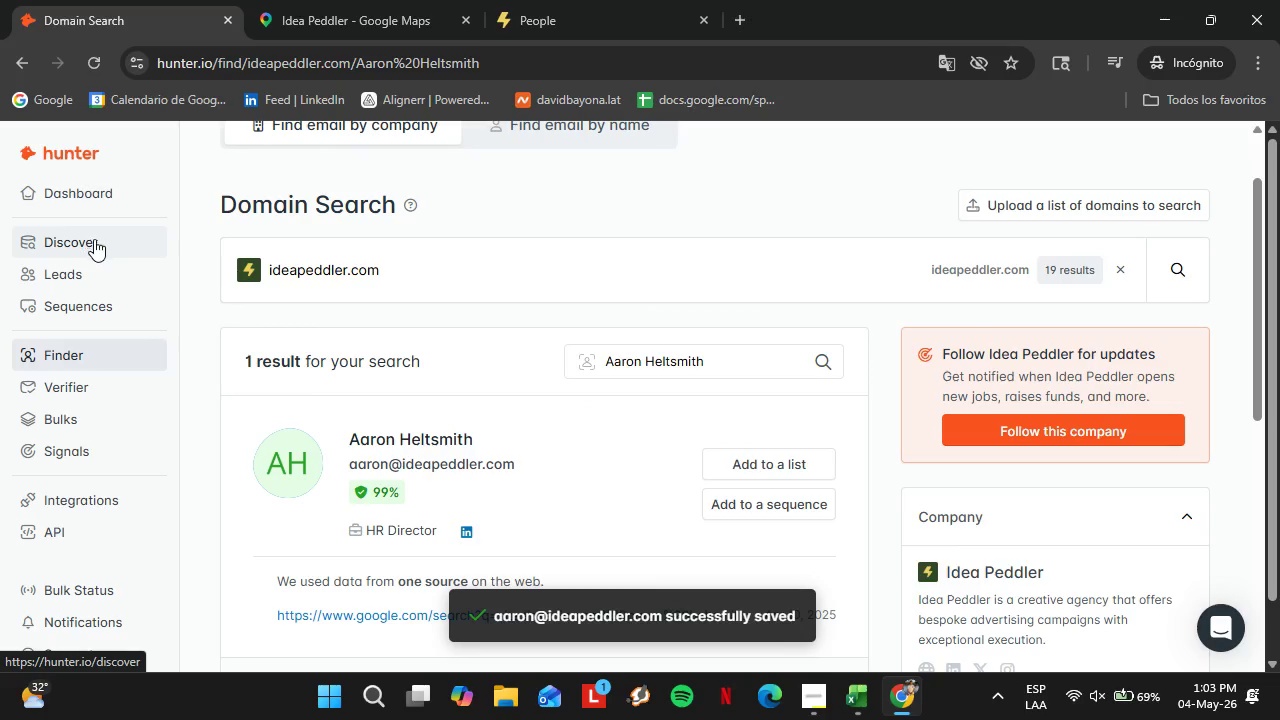 
left_click([85, 263])
 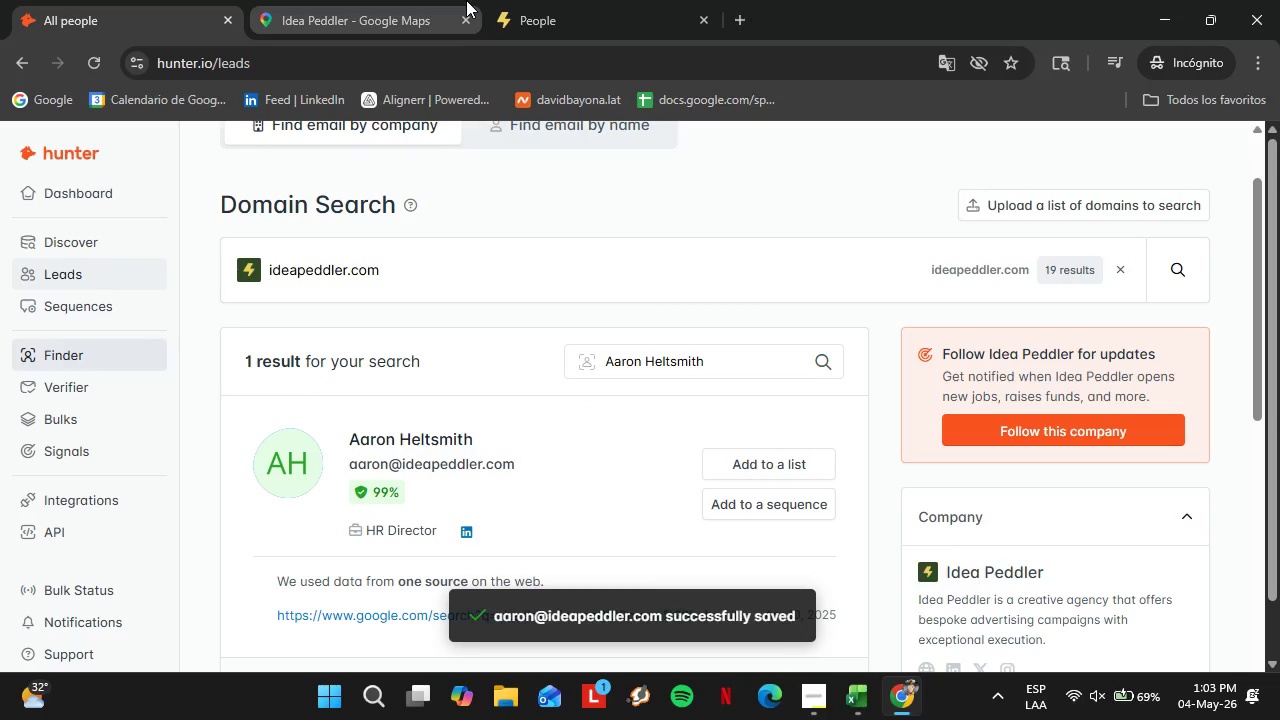 
left_click([360, 0])
 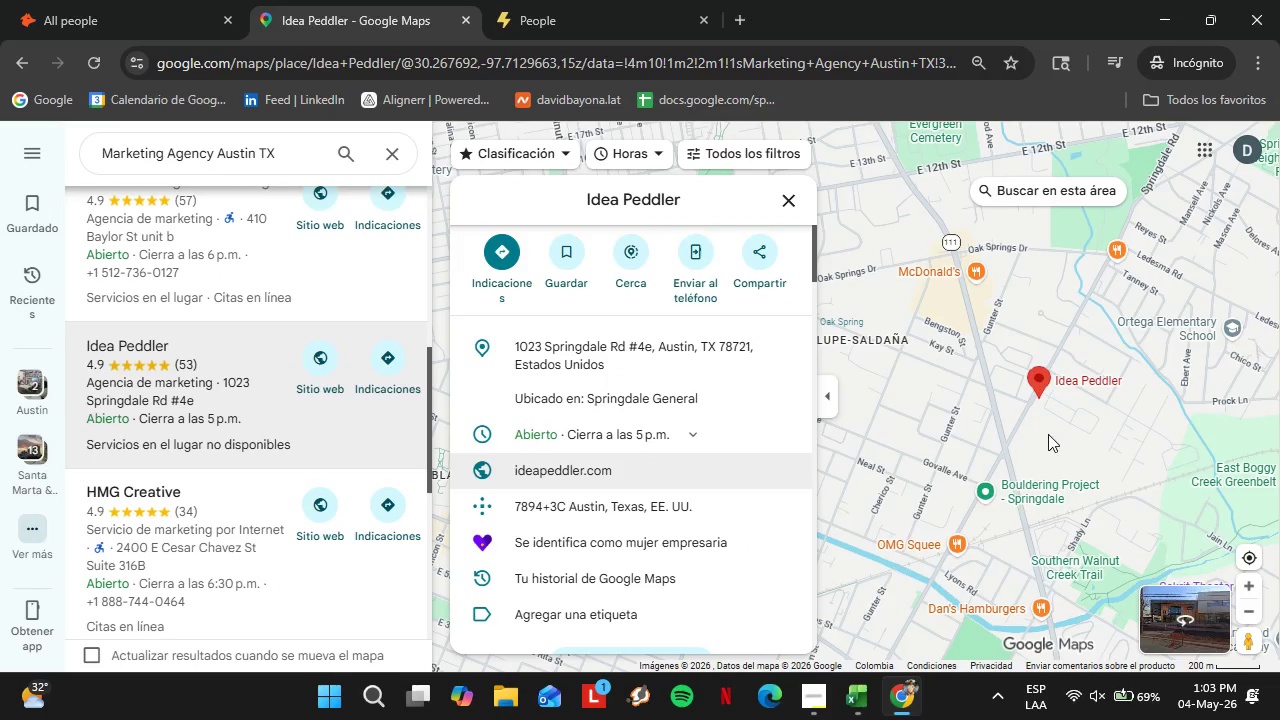 
left_click_drag(start_coordinate=[1048, 434], to_coordinate=[943, 454])
 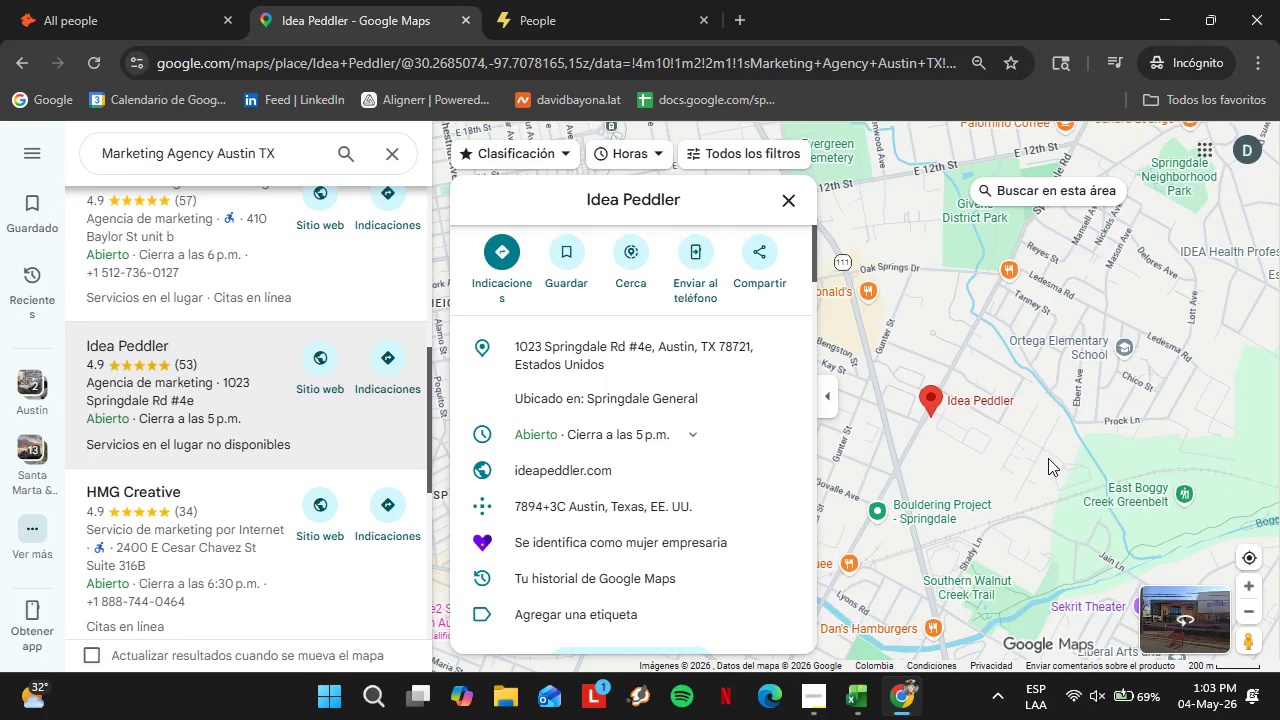 
left_click_drag(start_coordinate=[1043, 445], to_coordinate=[1020, 485])
 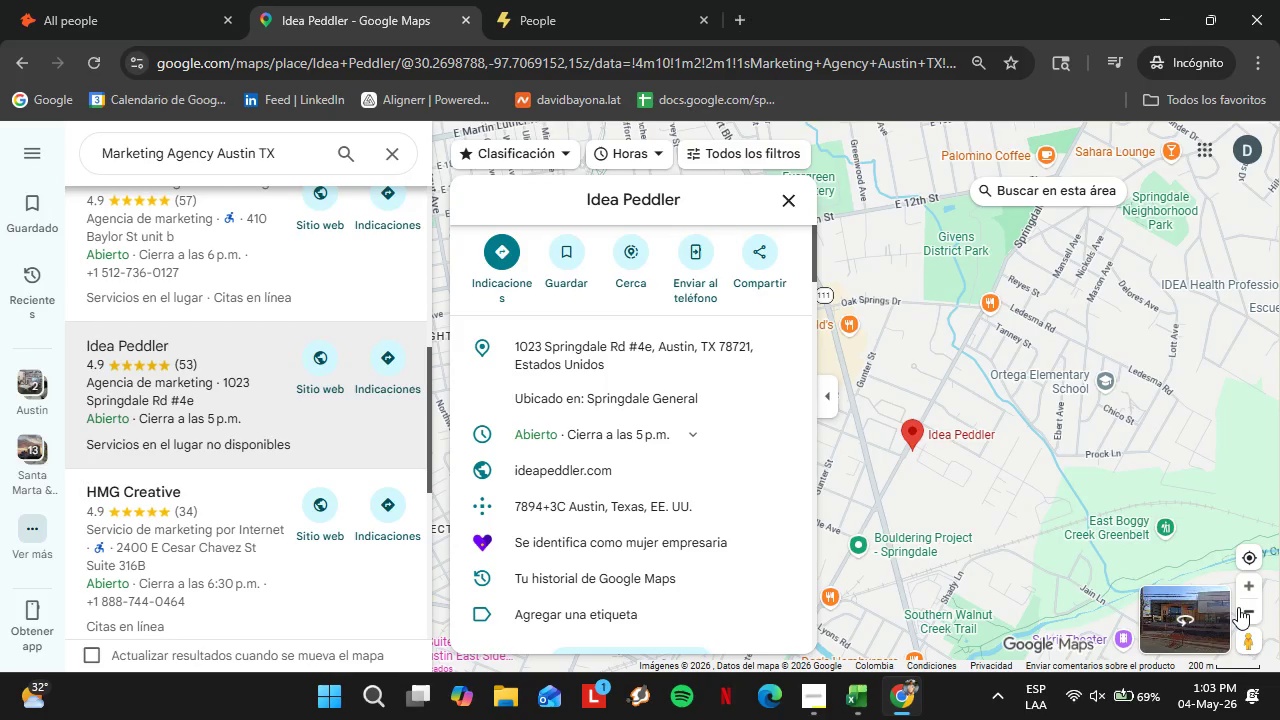 
left_click([1245, 610])
 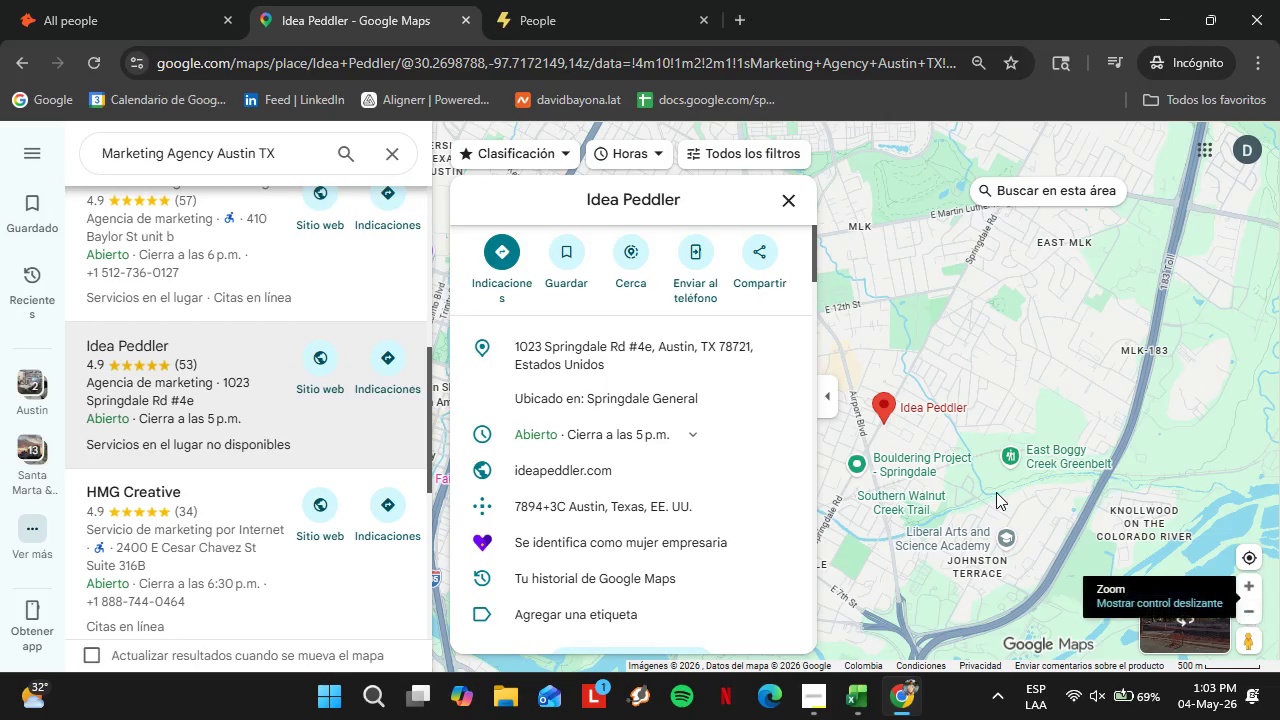 
left_click_drag(start_coordinate=[988, 488], to_coordinate=[1085, 544])
 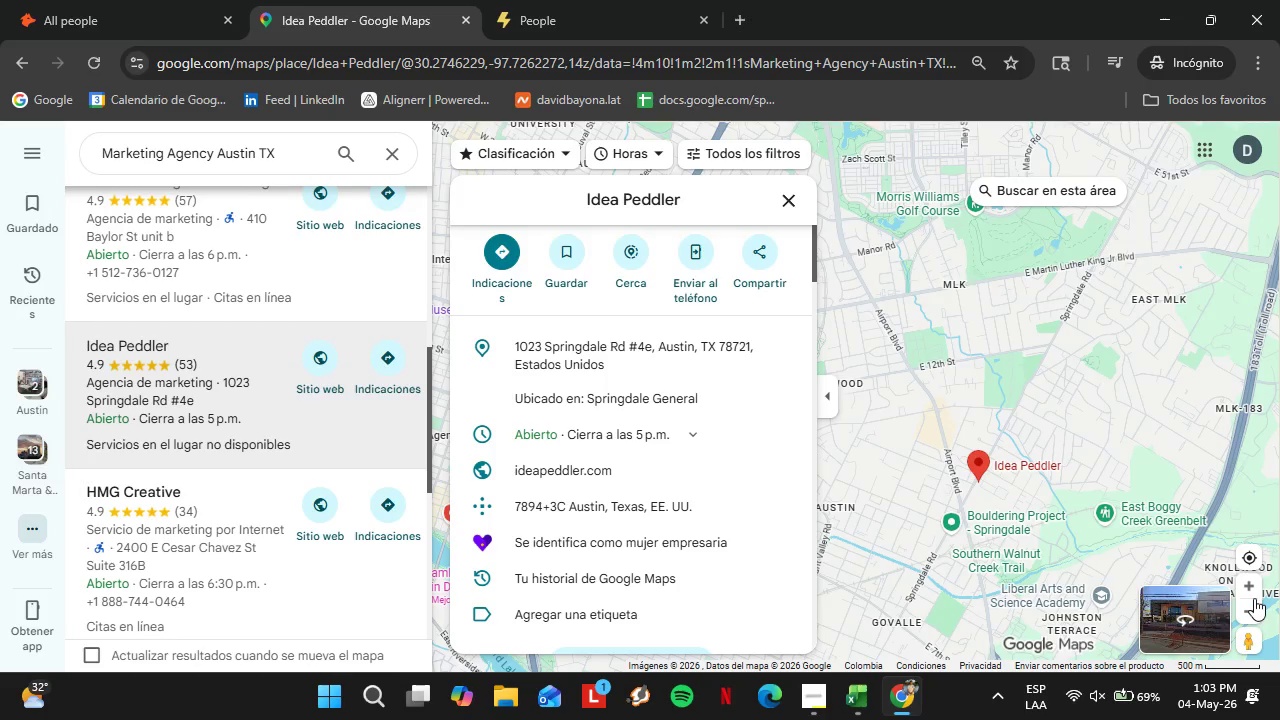 
left_click([1249, 592])
 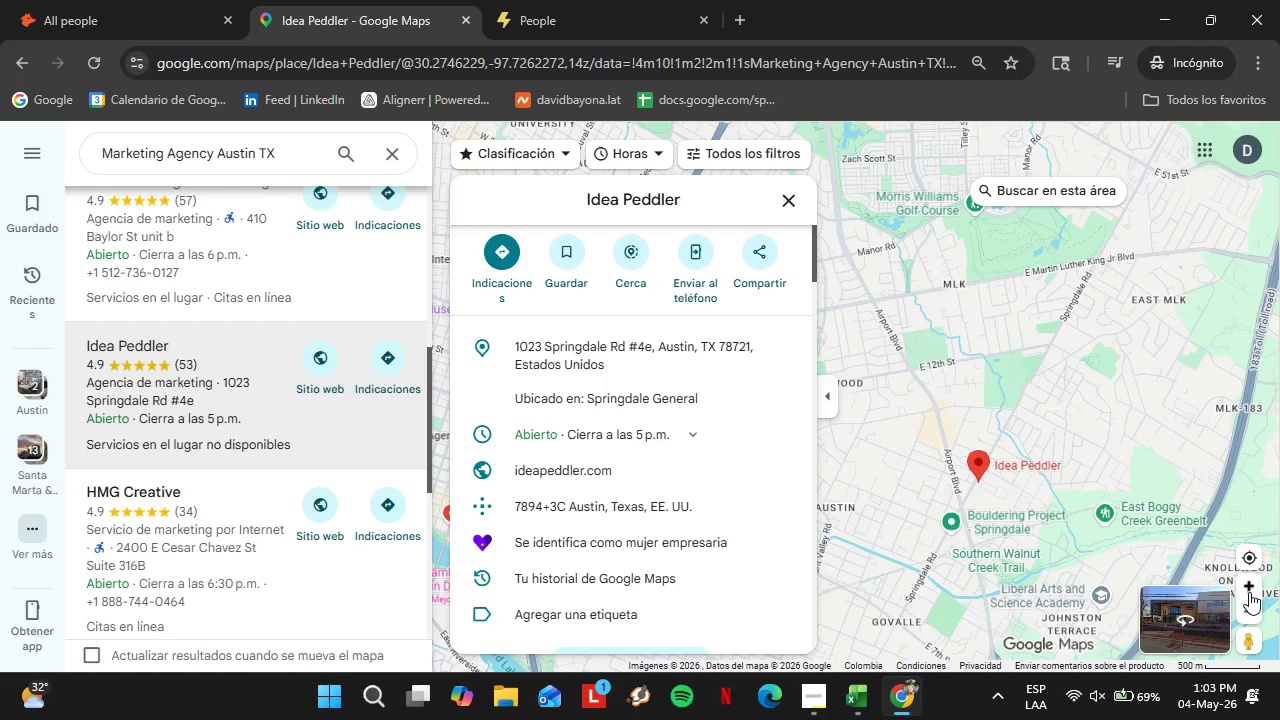 
left_click_drag(start_coordinate=[1105, 510], to_coordinate=[905, 355])
 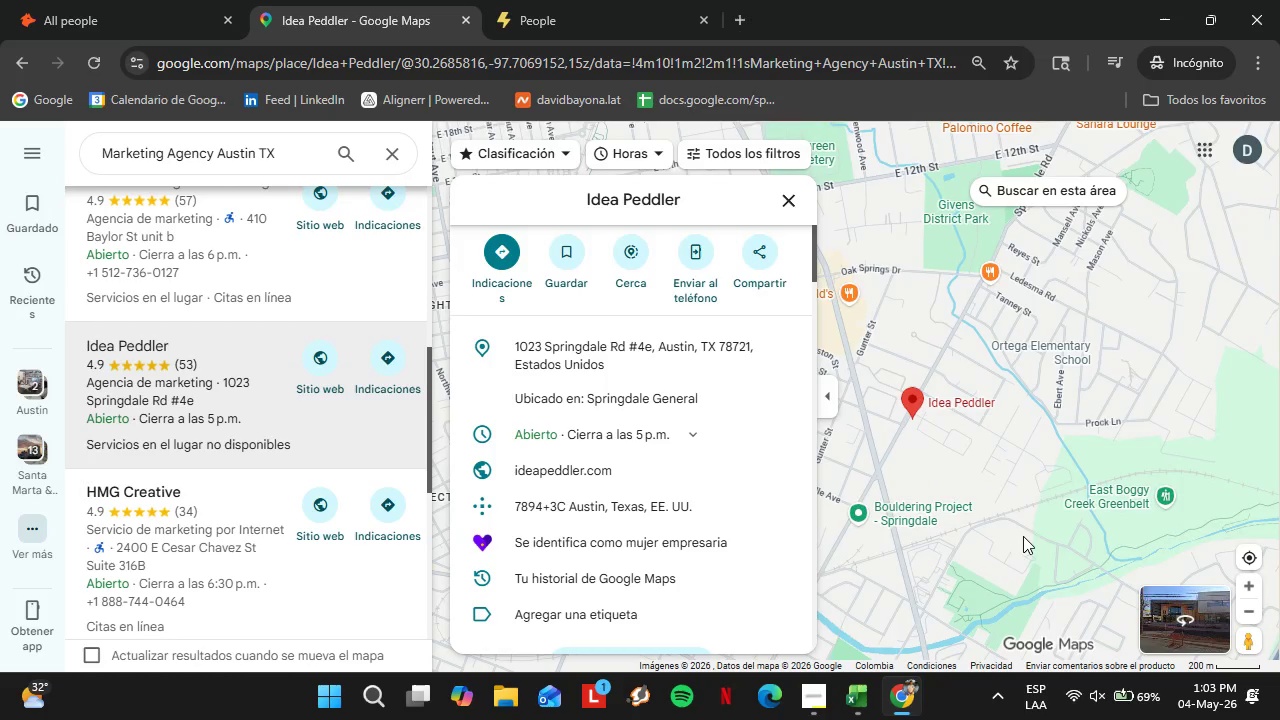 
left_click_drag(start_coordinate=[960, 471], to_coordinate=[1062, 552])
 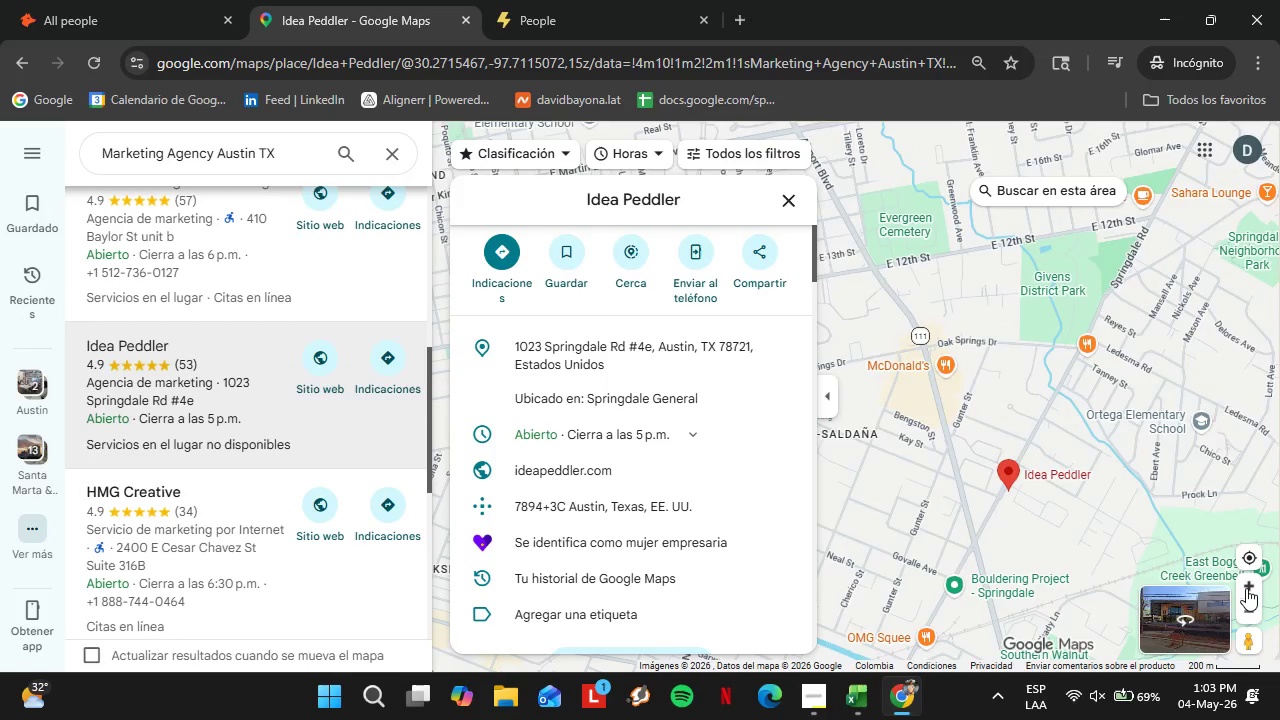 
left_click([1246, 588])
 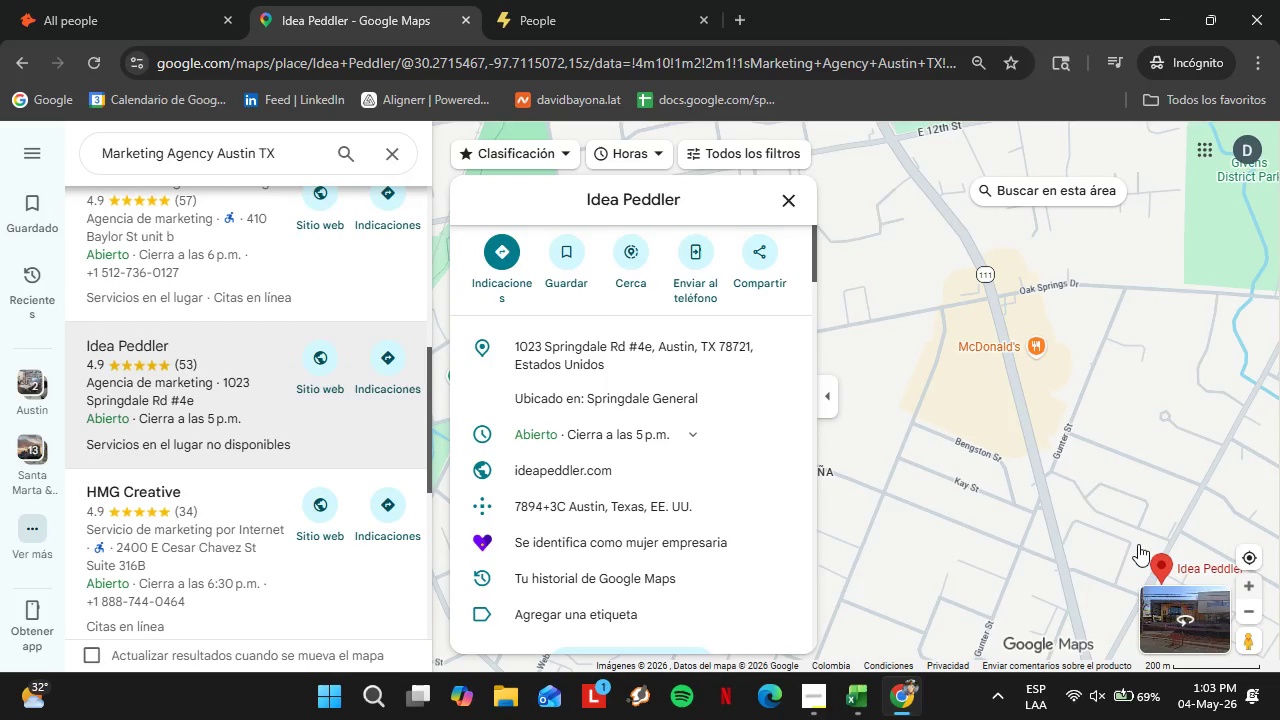 
left_click_drag(start_coordinate=[1126, 519], to_coordinate=[996, 400])
 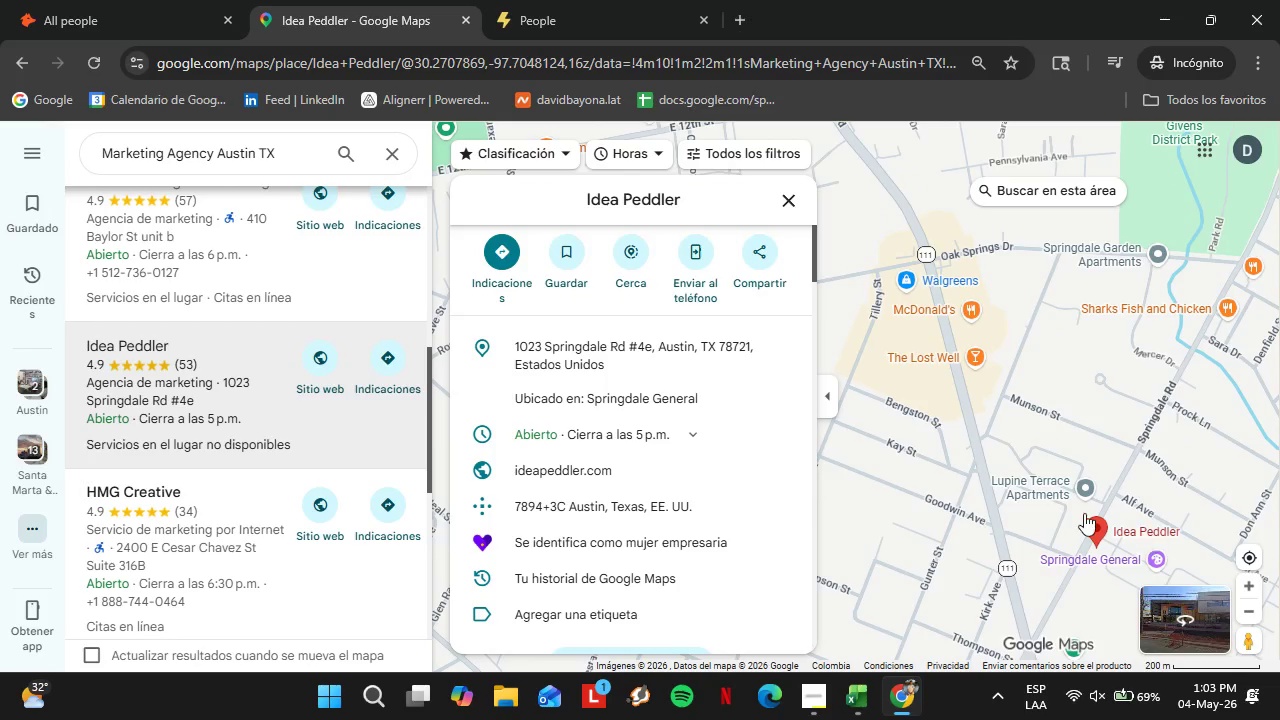 
left_click_drag(start_coordinate=[1060, 481], to_coordinate=[1279, 321])
 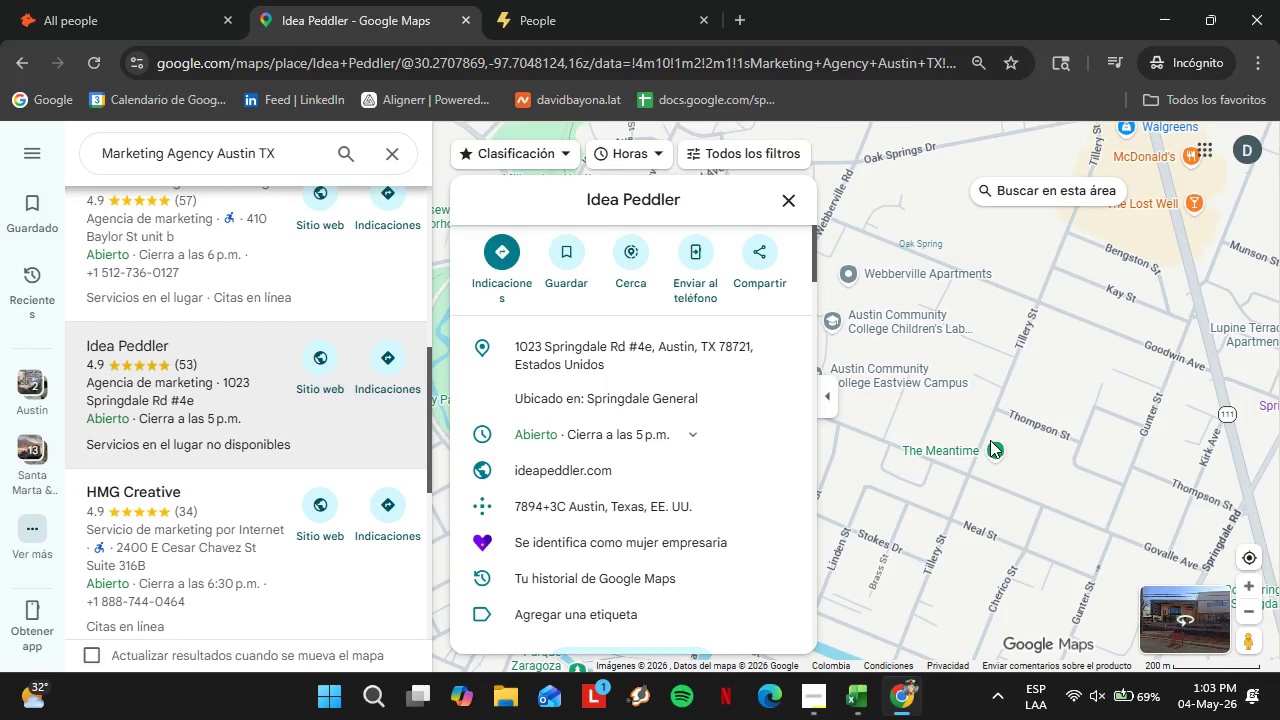 
left_click_drag(start_coordinate=[990, 440], to_coordinate=[654, 453])
 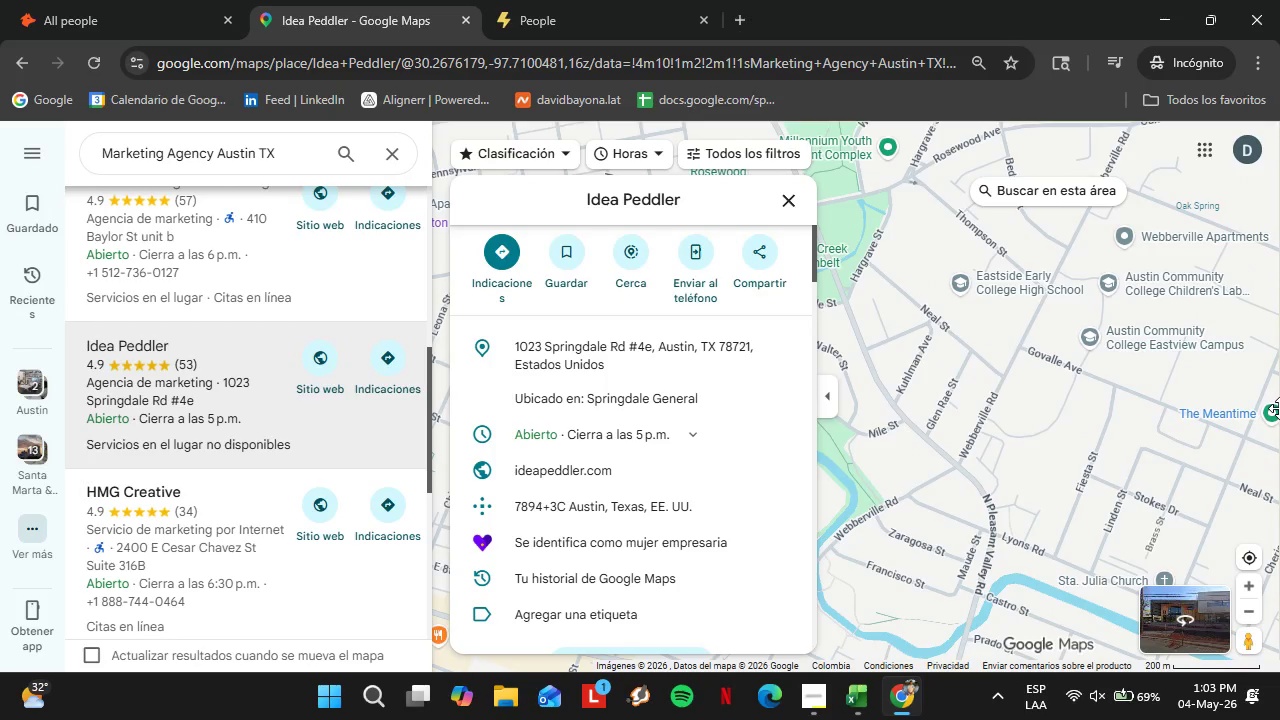 
left_click_drag(start_coordinate=[1279, 380], to_coordinate=[918, 381])
 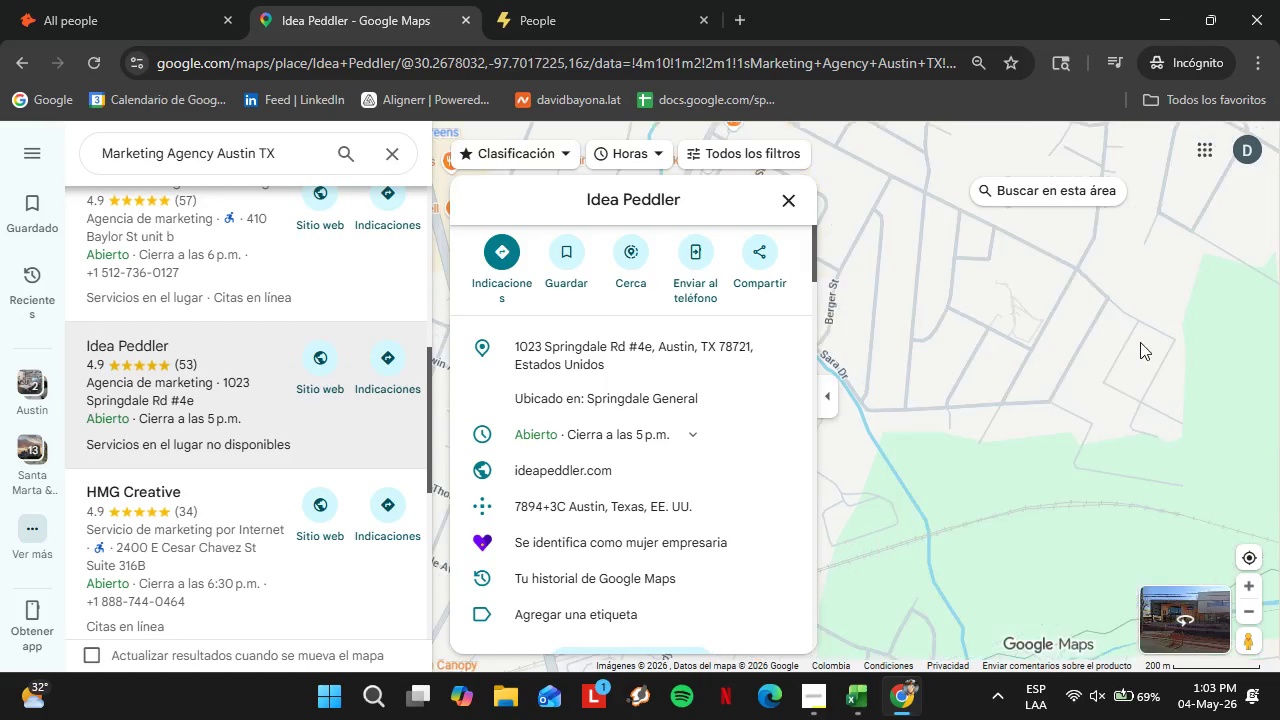 
left_click_drag(start_coordinate=[1140, 342], to_coordinate=[1279, 371])
 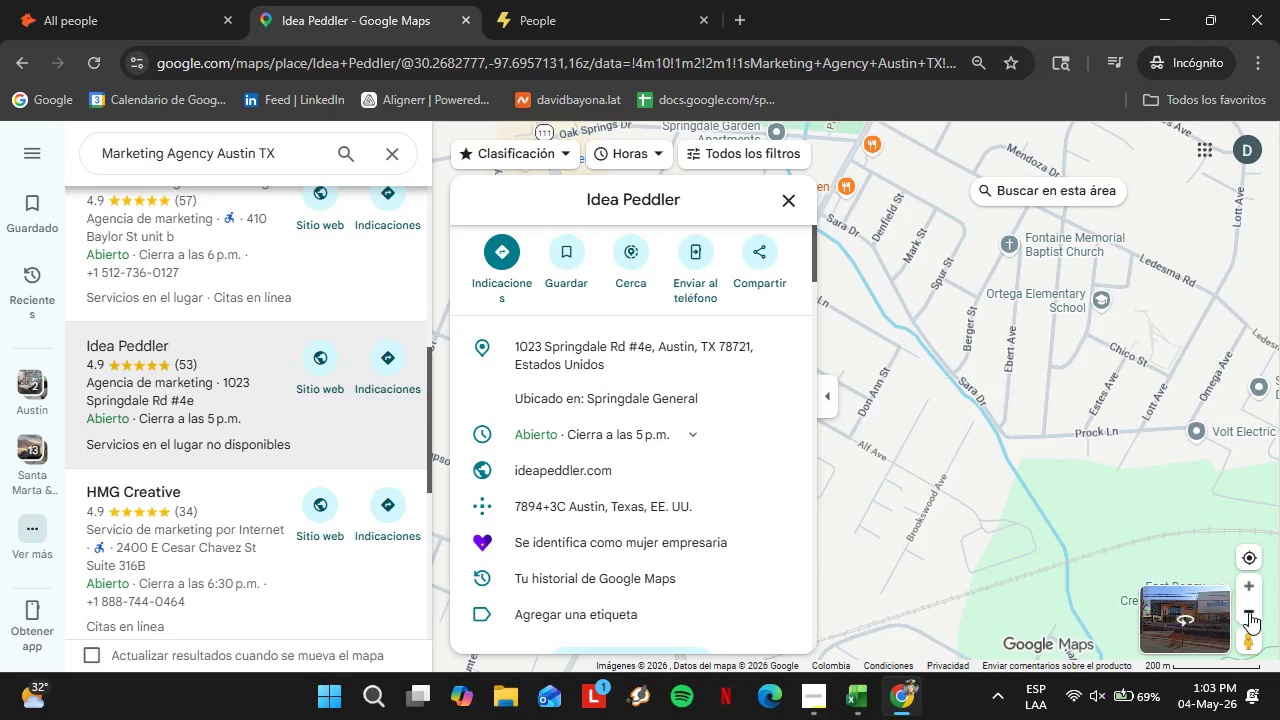 
double_click([1249, 612])
 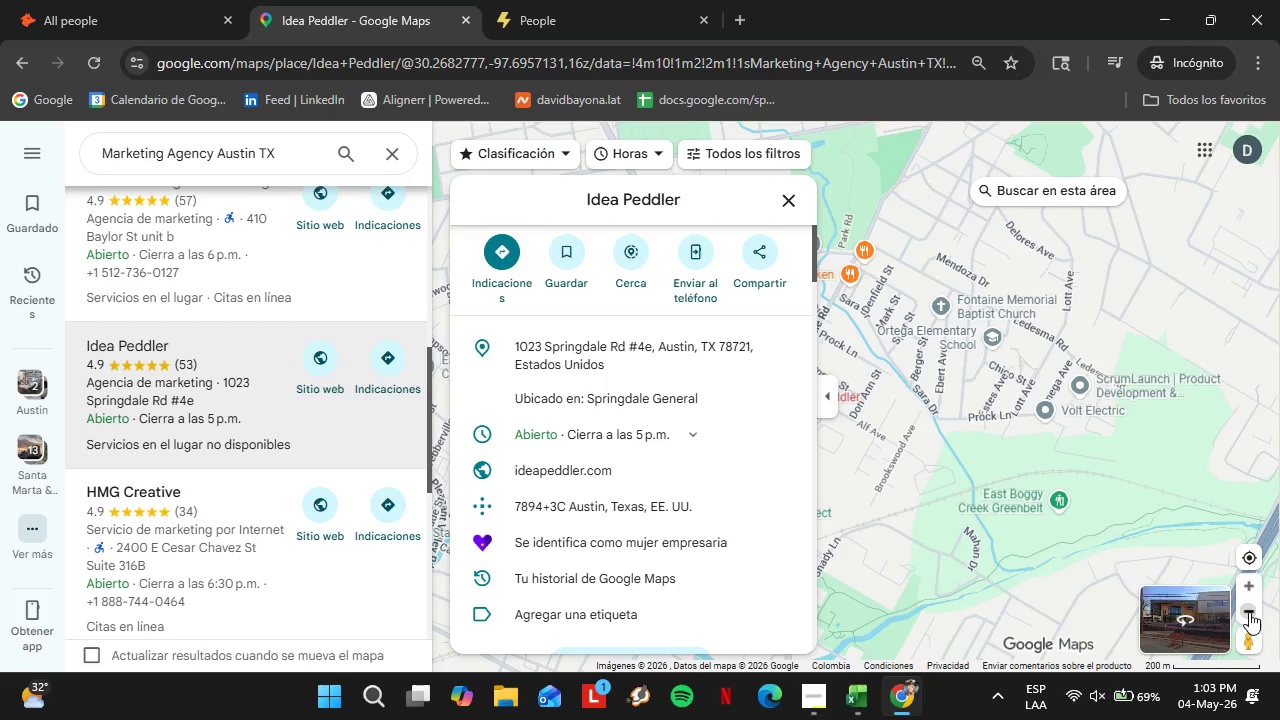 
triple_click([1249, 612])
 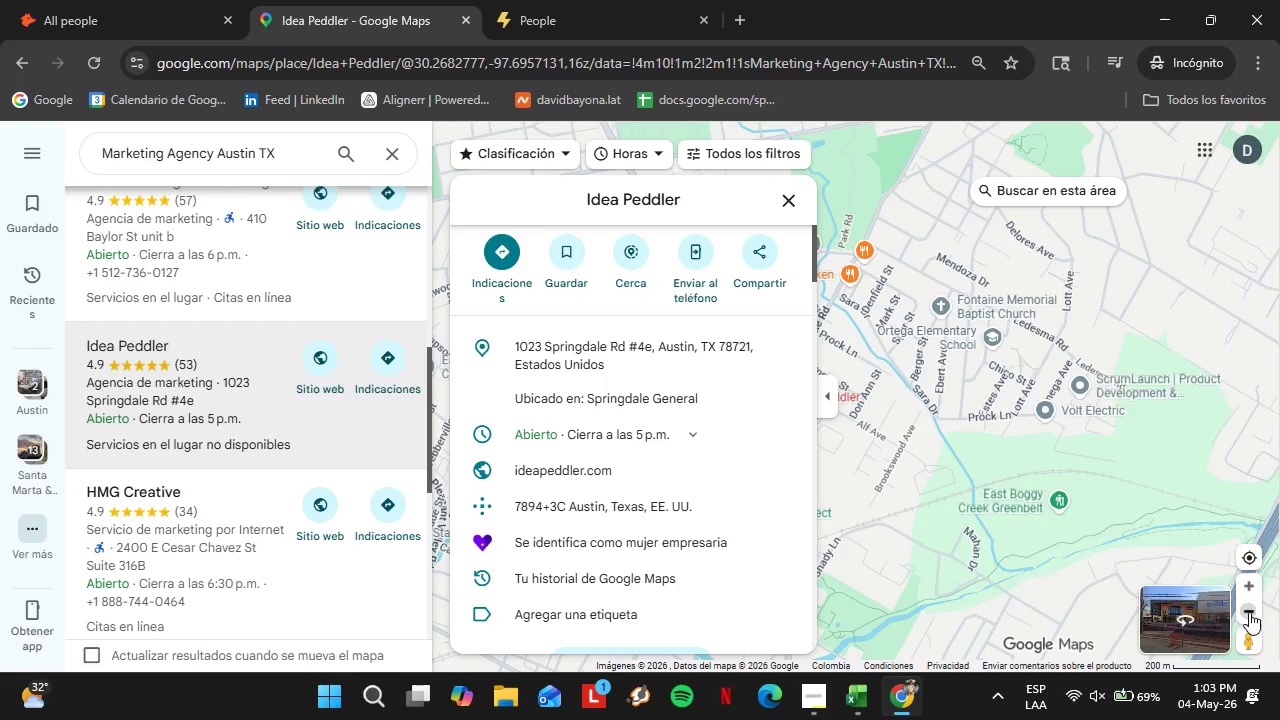 
triple_click([1249, 612])
 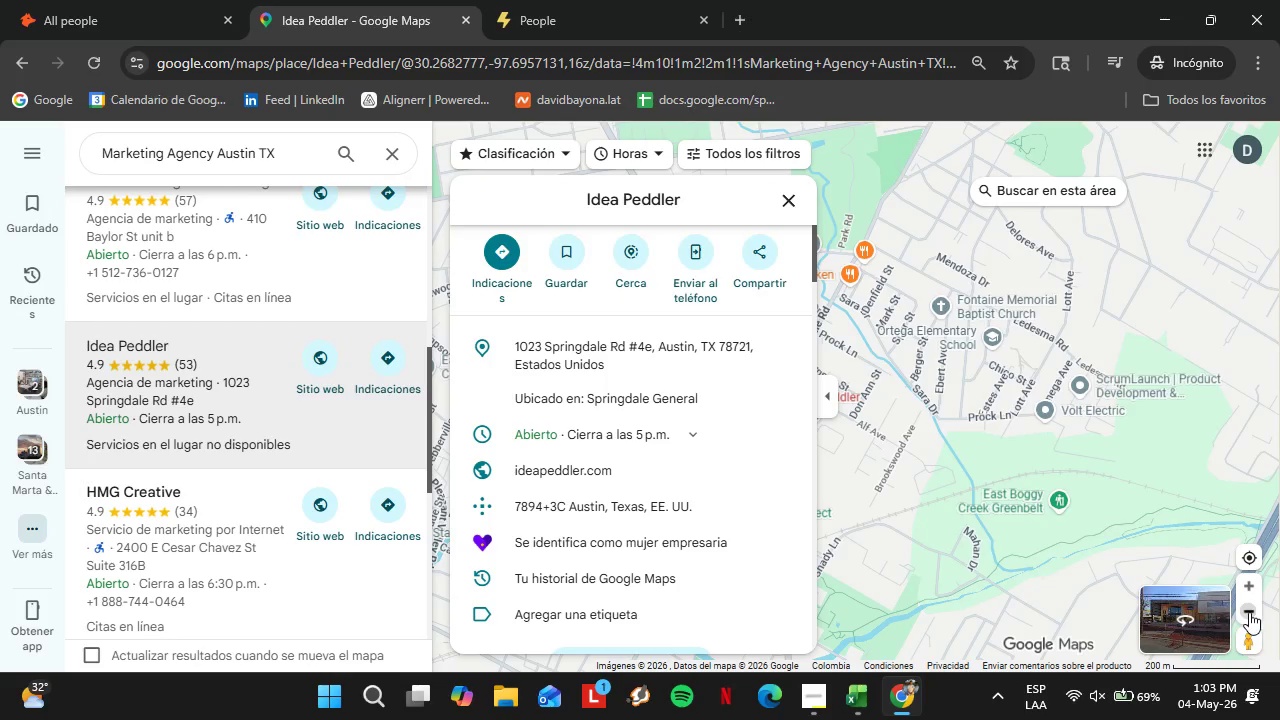 
triple_click([1249, 612])
 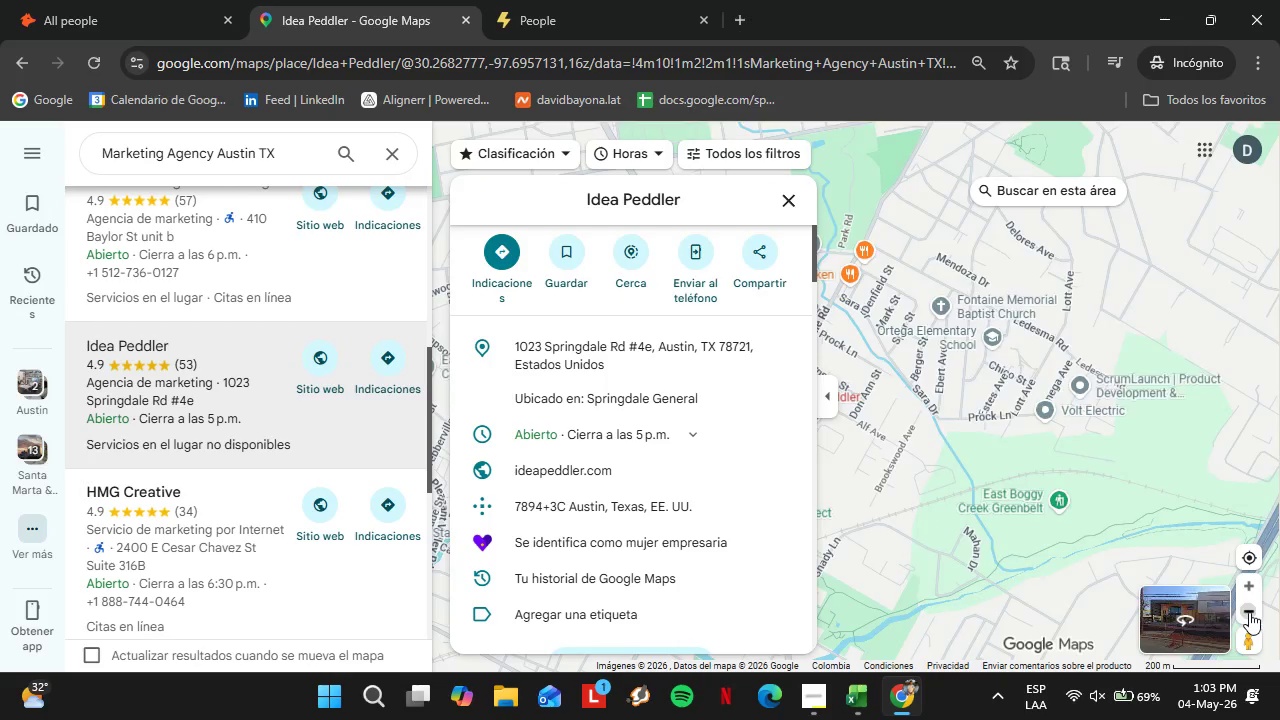 
triple_click([1249, 612])
 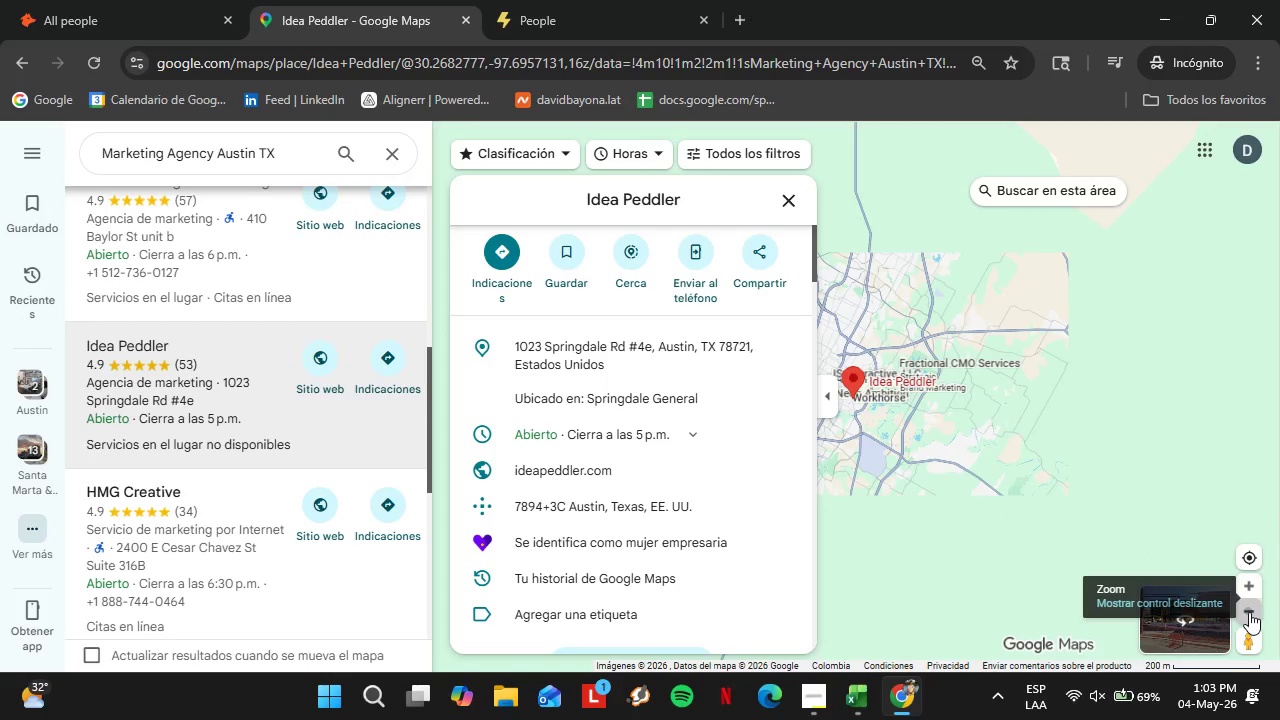 
left_click_drag(start_coordinate=[937, 406], to_coordinate=[1105, 488])
 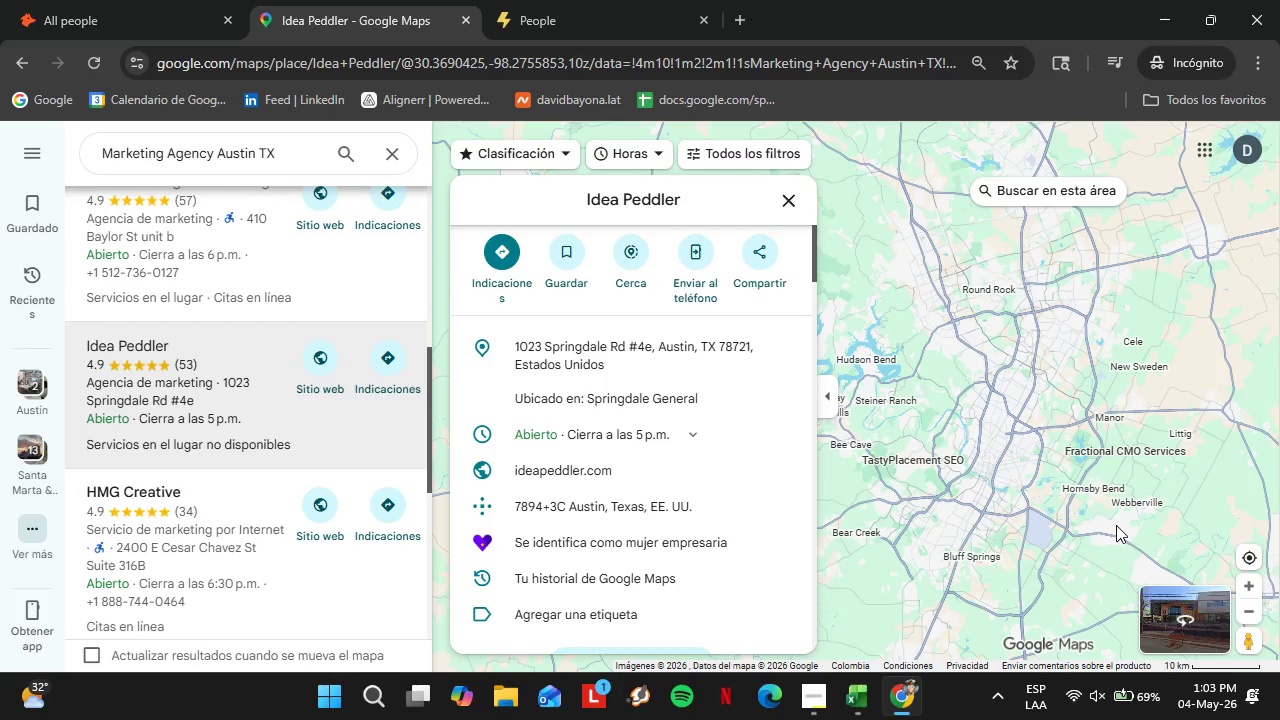 
left_click([1253, 578])
 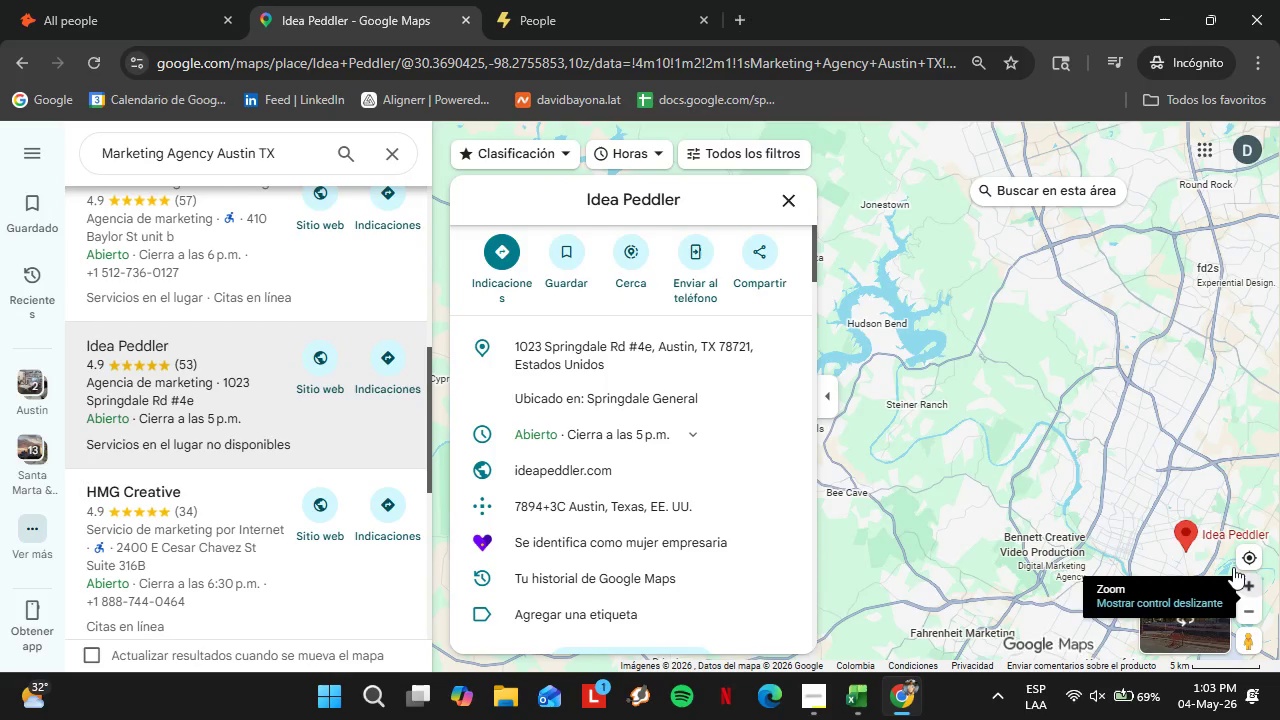 
left_click_drag(start_coordinate=[1130, 505], to_coordinate=[940, 375])
 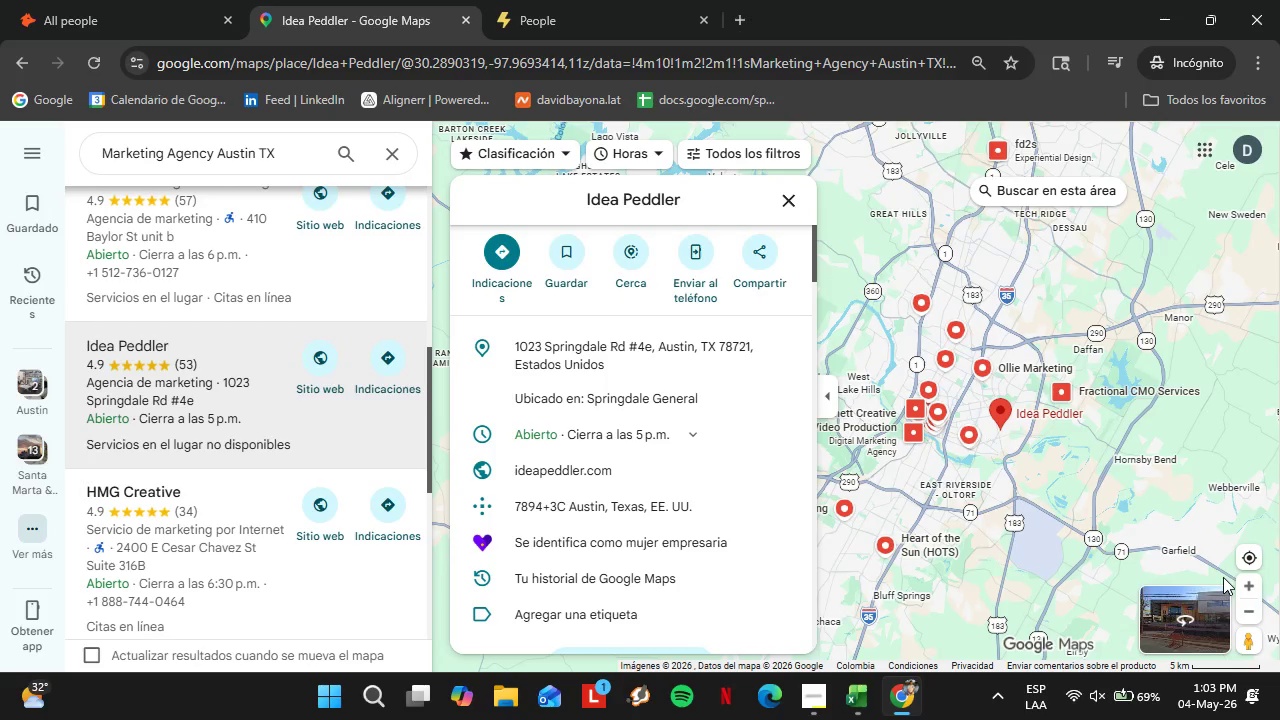 
left_click([1246, 582])
 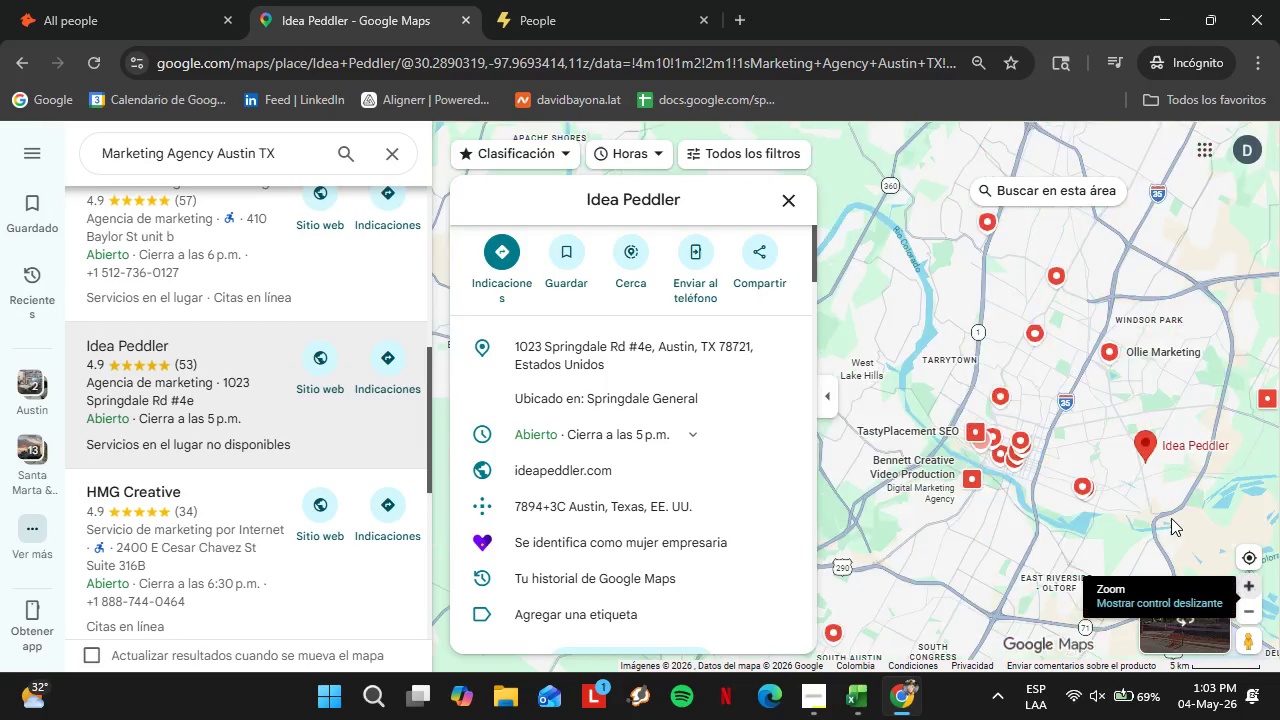 
left_click_drag(start_coordinate=[1133, 491], to_coordinate=[931, 444])
 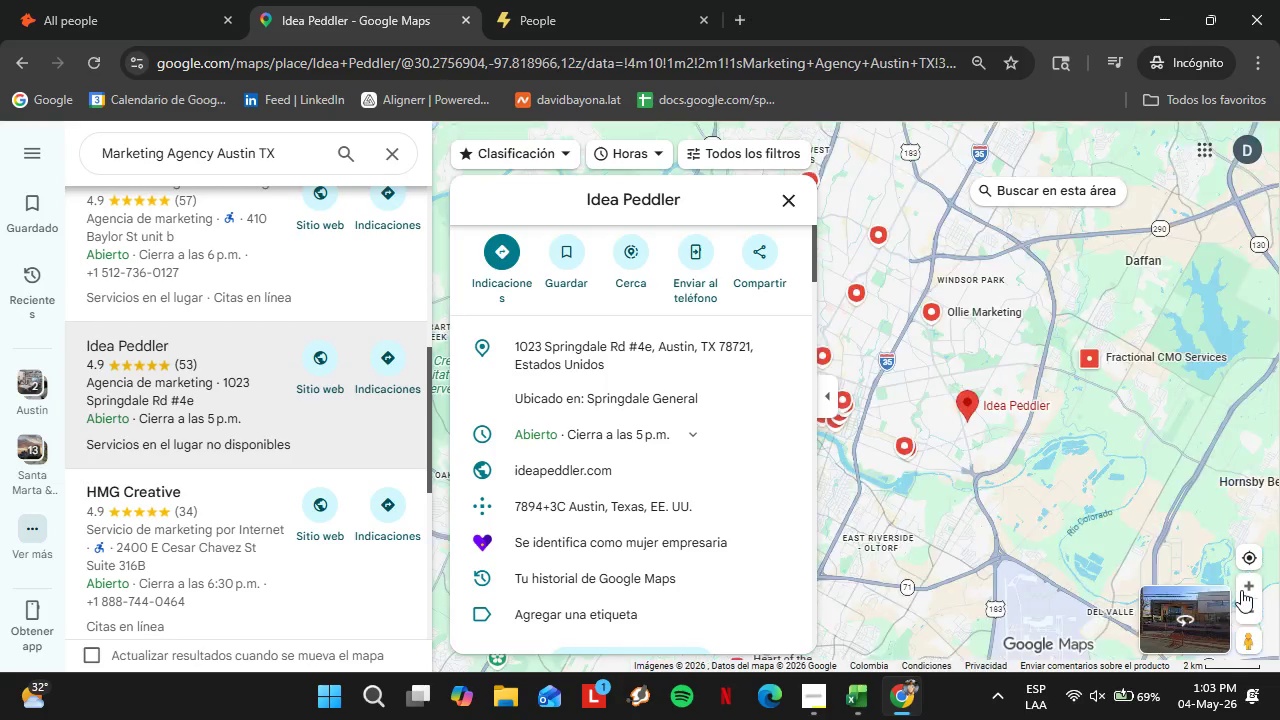 
left_click([1241, 590])
 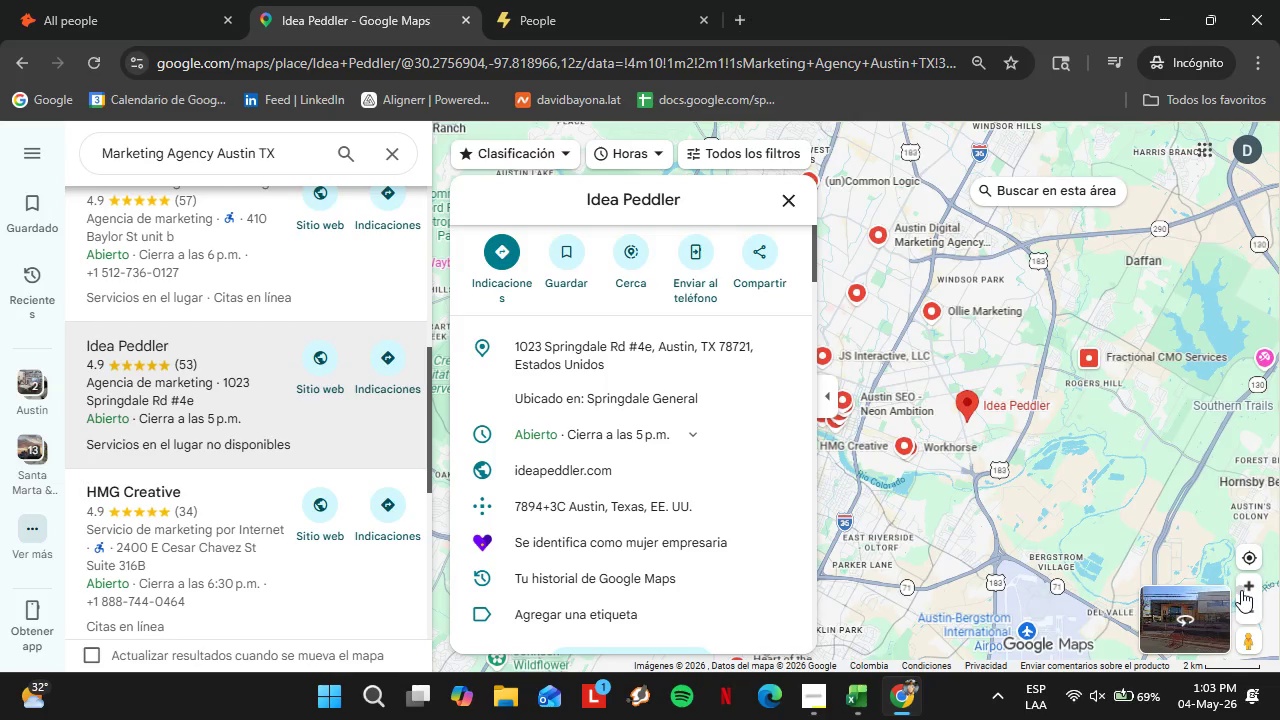 
left_click_drag(start_coordinate=[1156, 492], to_coordinate=[1052, 487])
 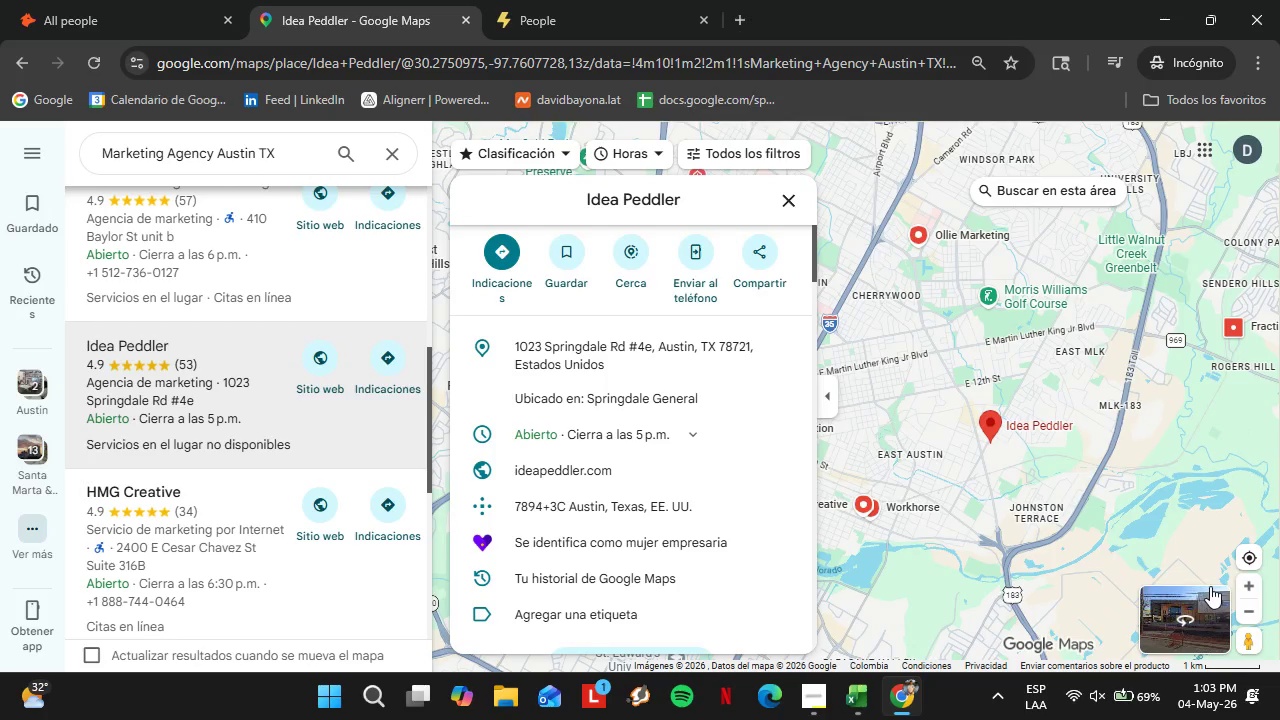 
left_click([1243, 595])
 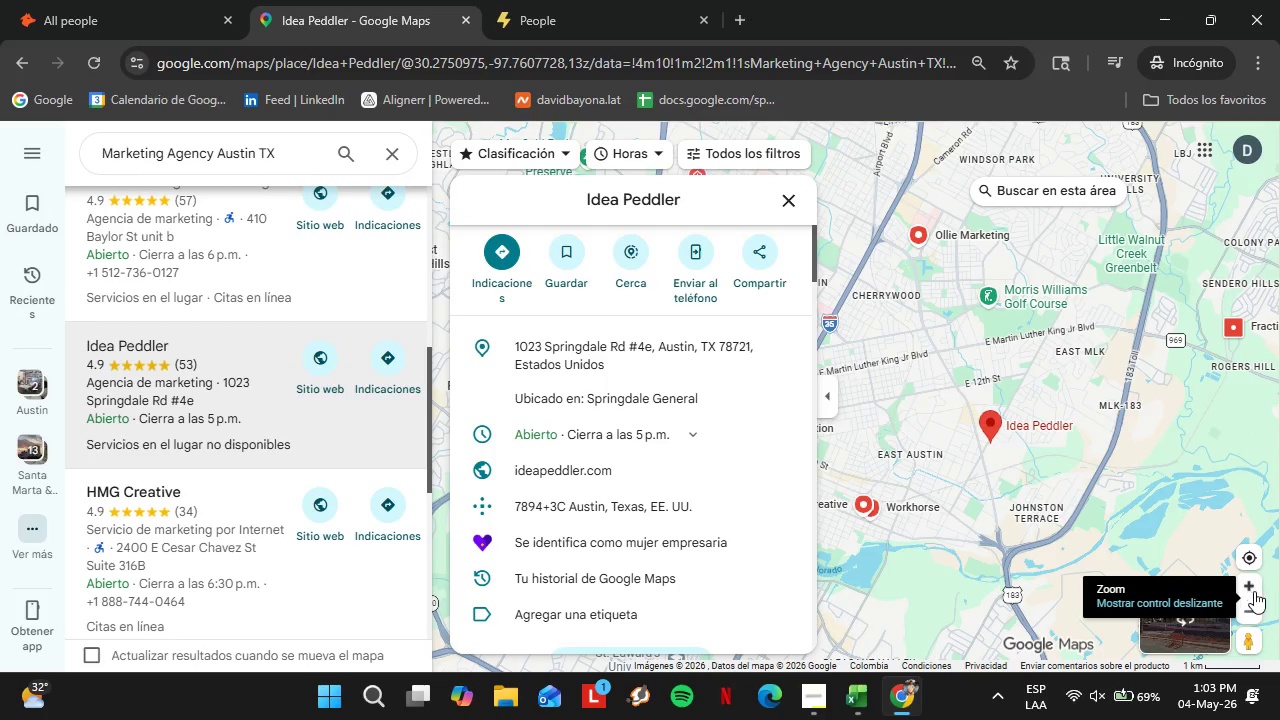 
left_click([1253, 591])
 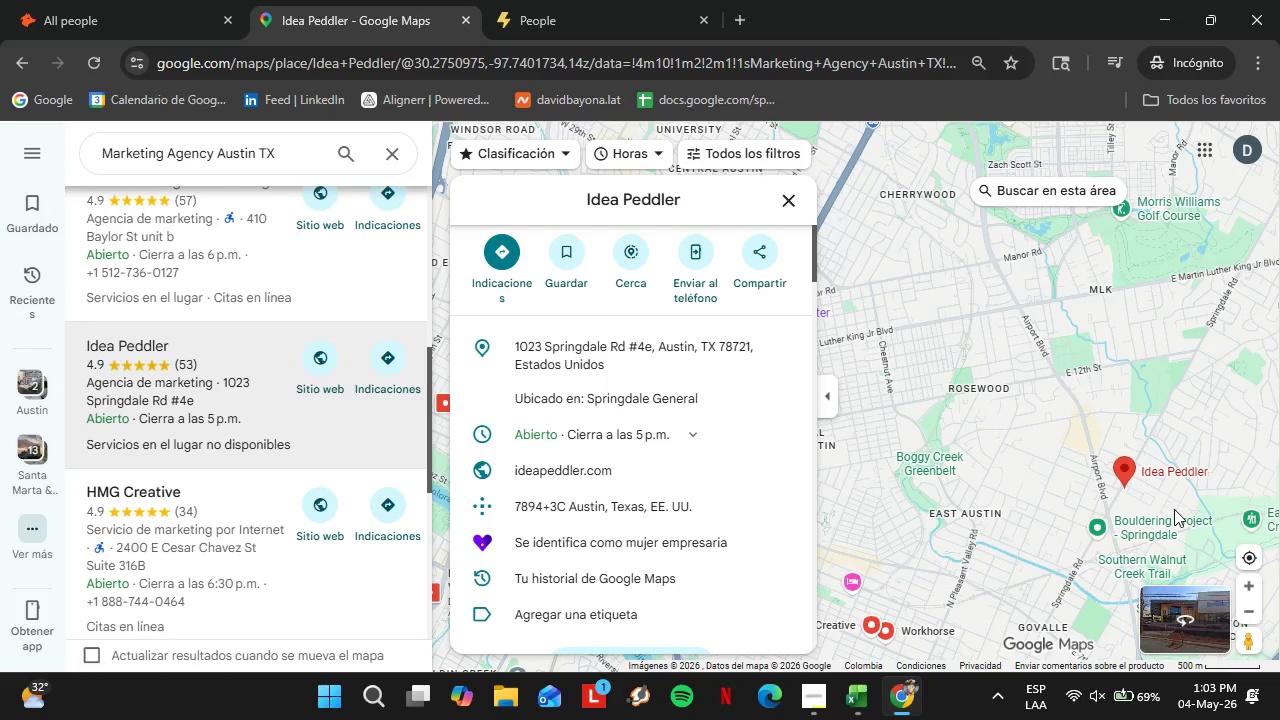 
left_click_drag(start_coordinate=[1171, 509], to_coordinate=[1100, 454])
 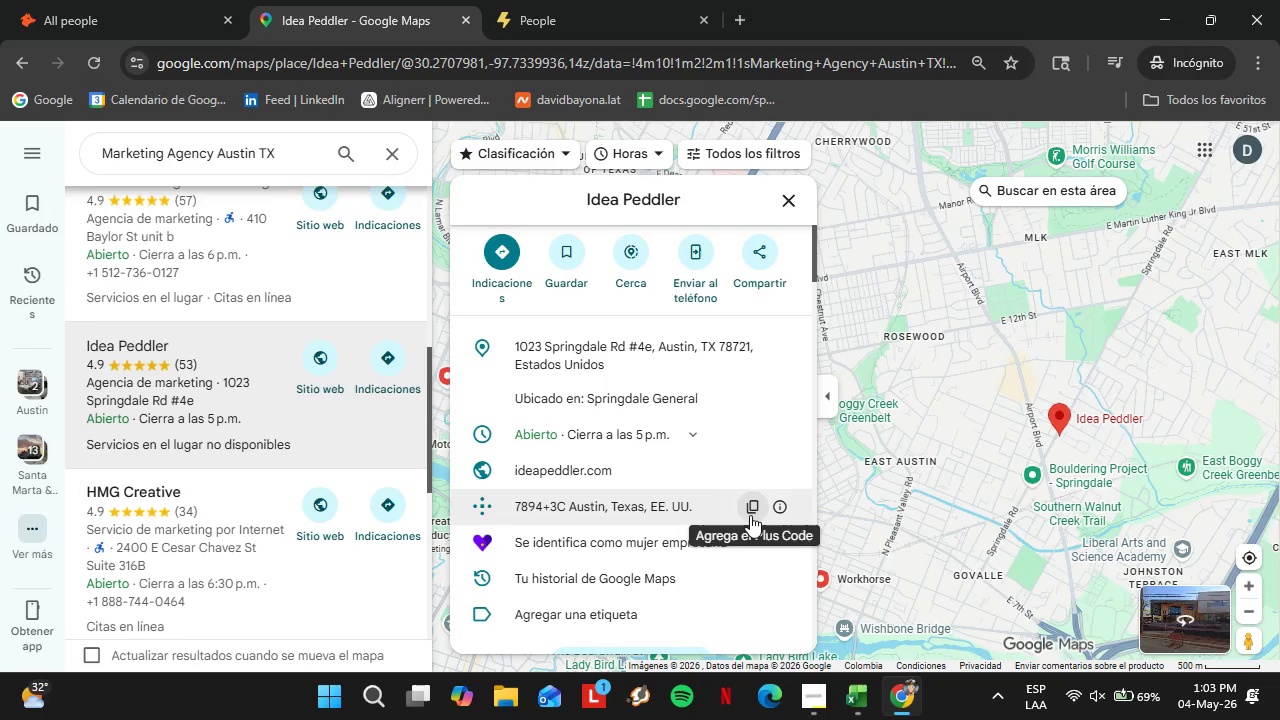 
left_click([164, 0])
 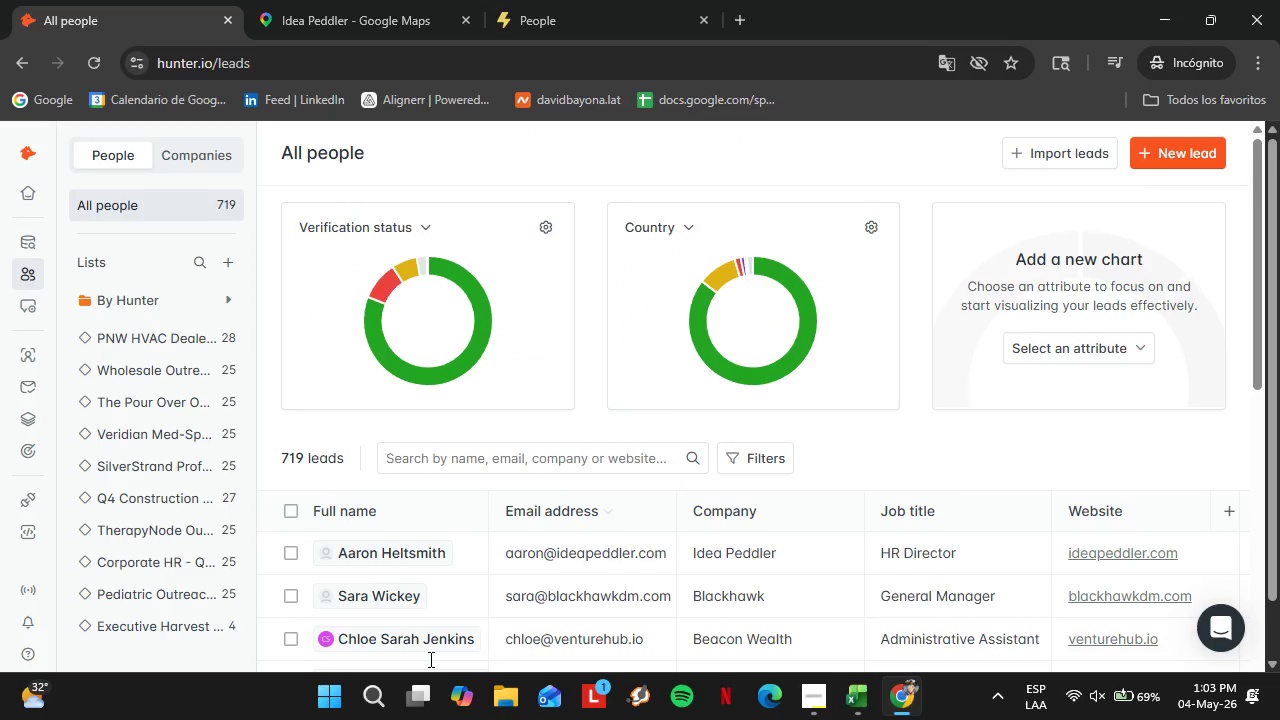 
scroll: coordinate [412, 588], scroll_direction: down, amount: 8.0
 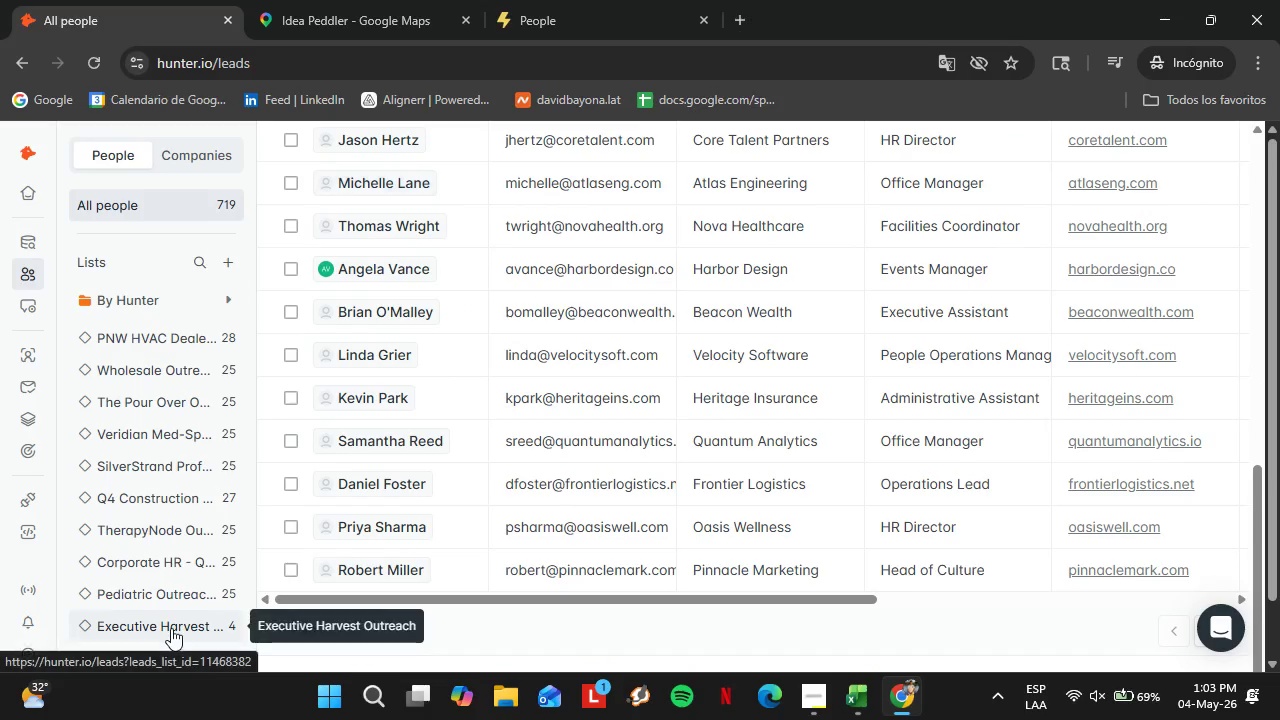 
left_click([171, 628])
 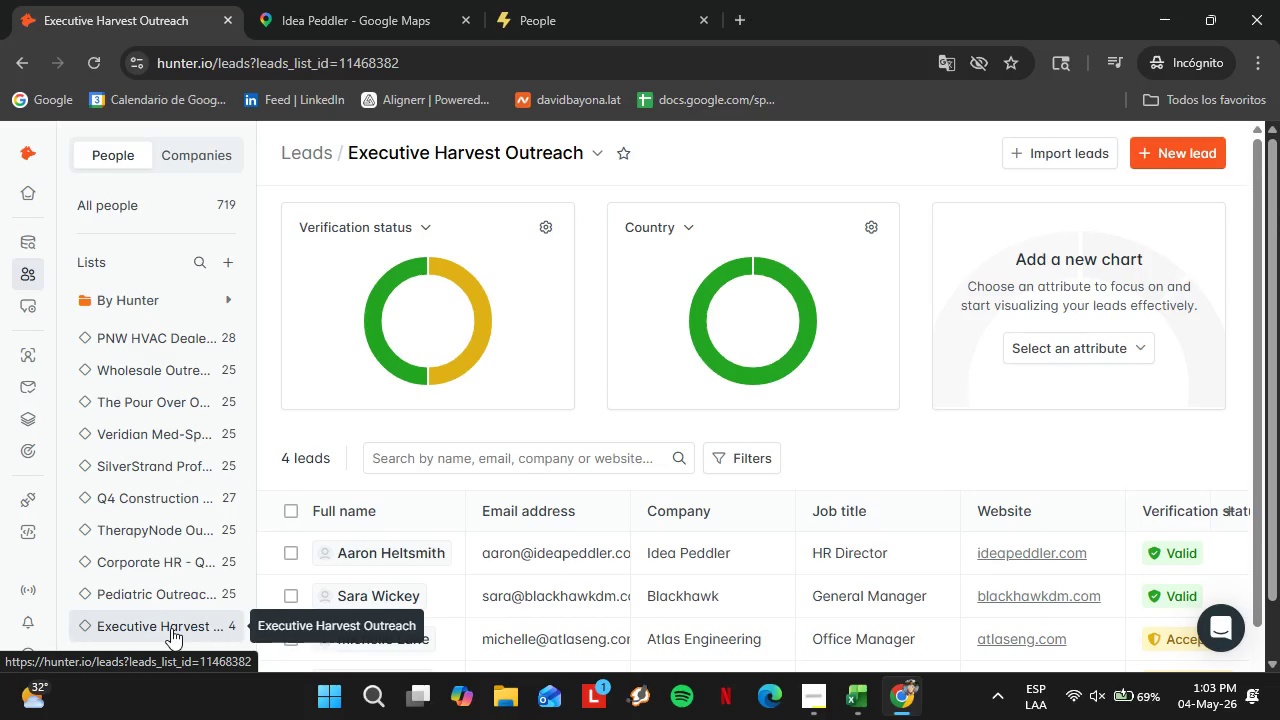 
wait(8.59)
 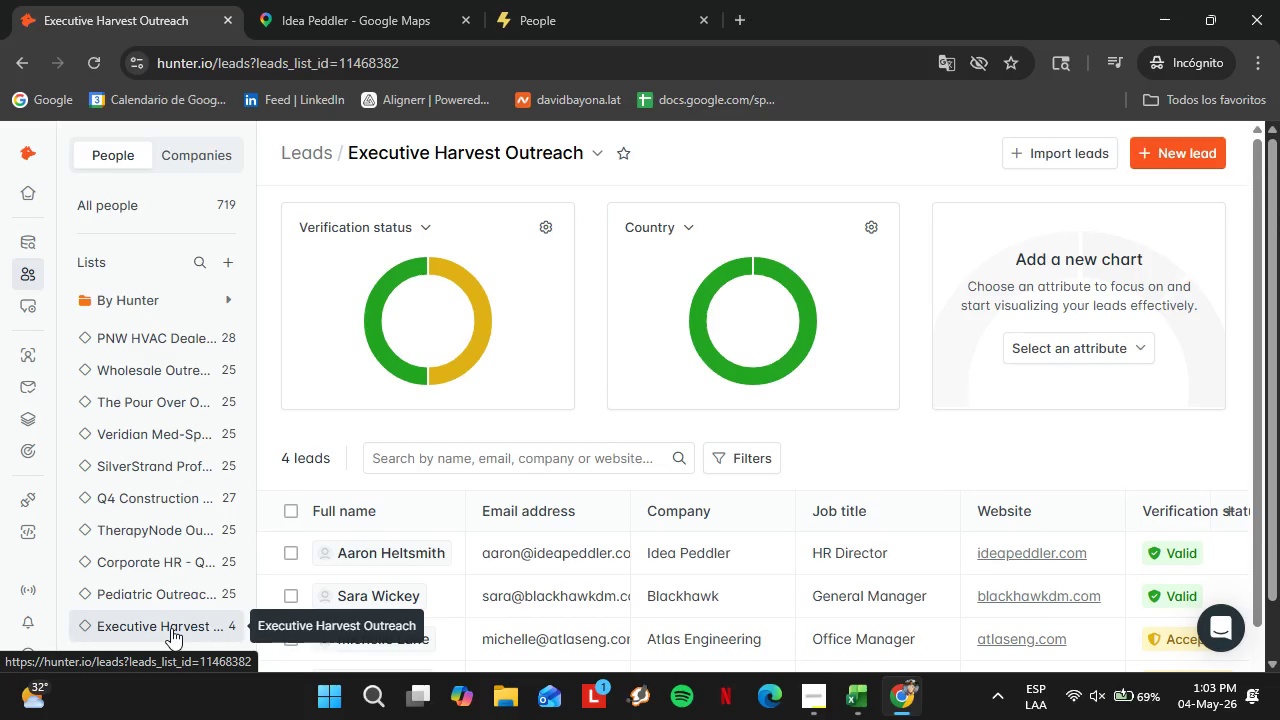 
scroll: coordinate [509, 593], scroll_direction: down, amount: 3.0
 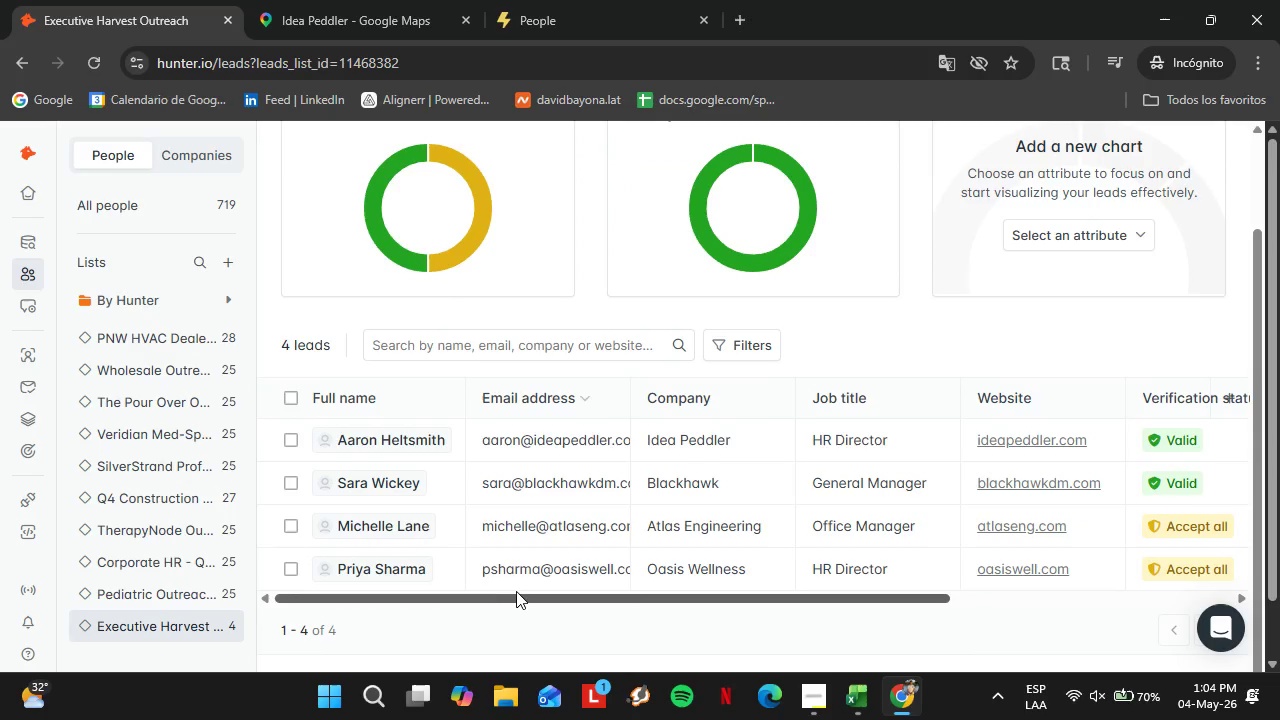 
left_click_drag(start_coordinate=[528, 596], to_coordinate=[860, 601])
 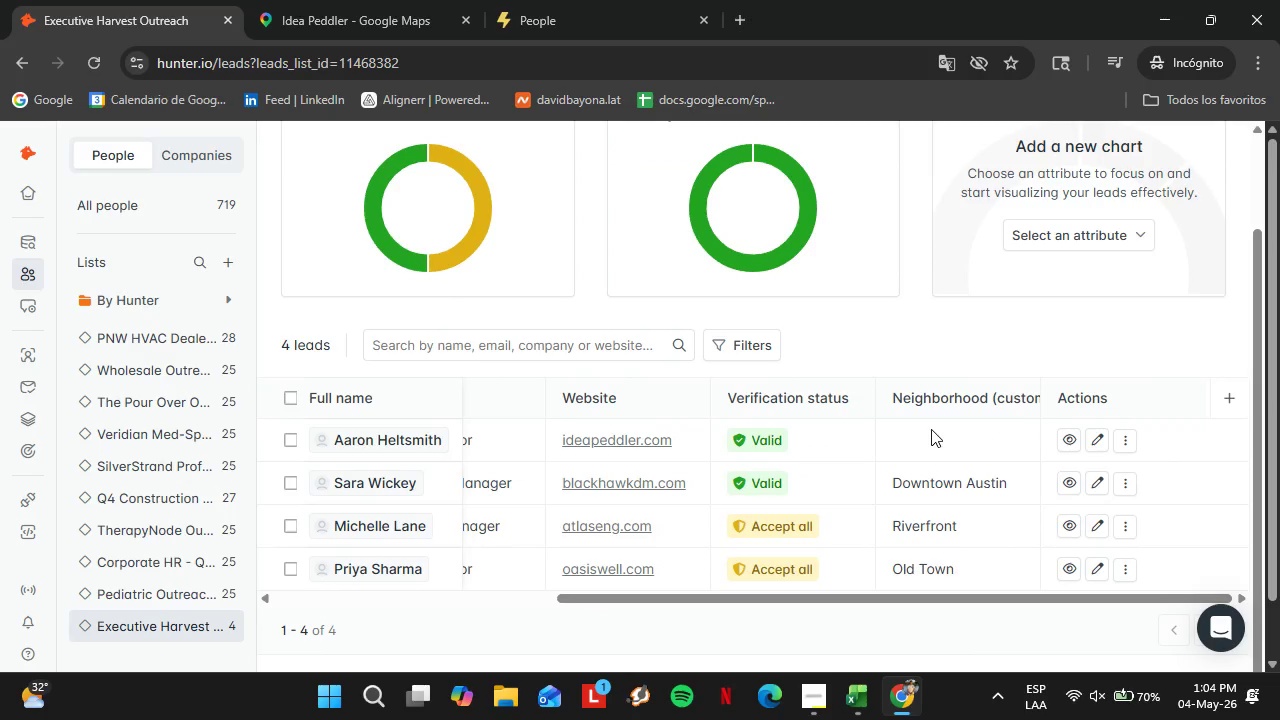 
double_click([931, 429])
 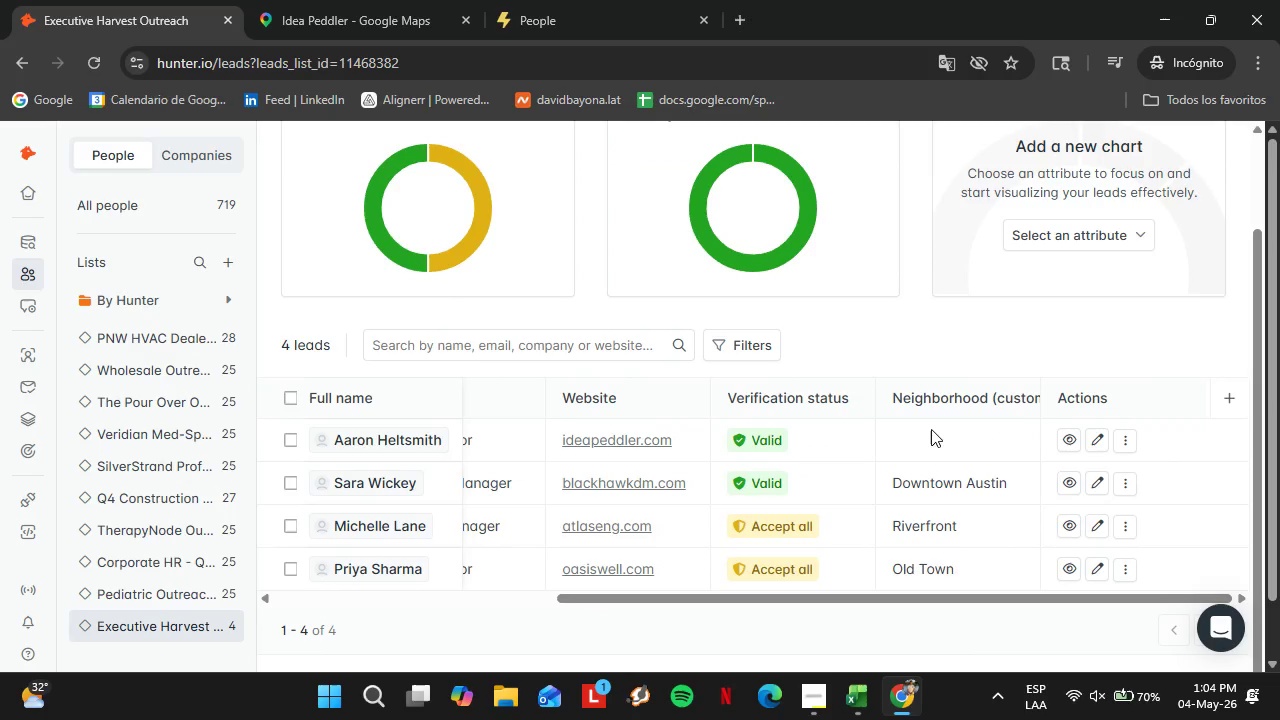 
triple_click([931, 429])
 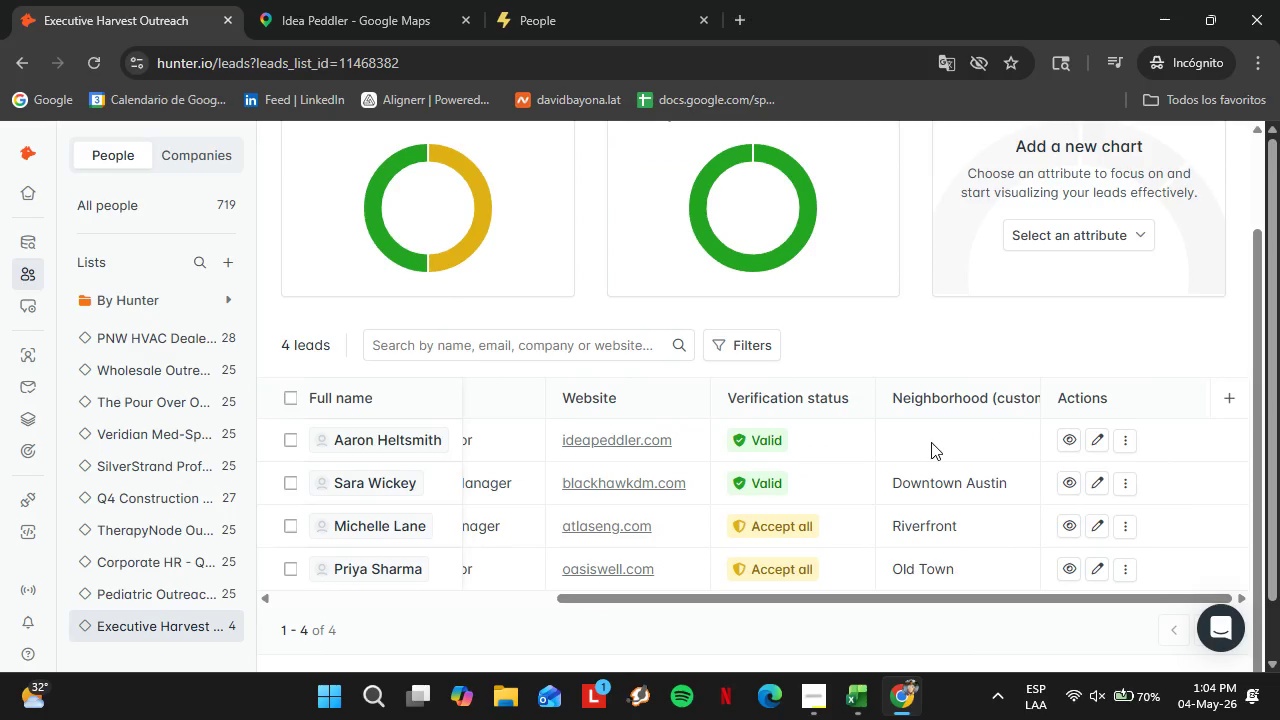 
triple_click([931, 442])
 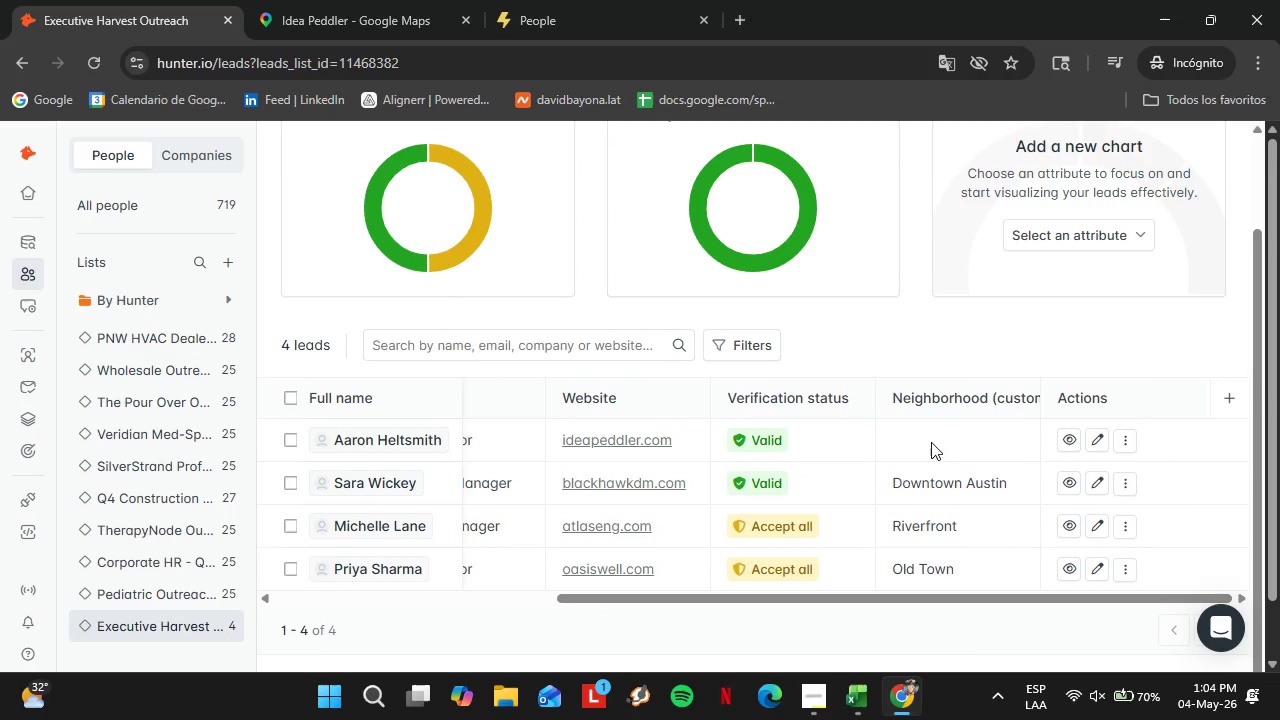 
triple_click([931, 442])
 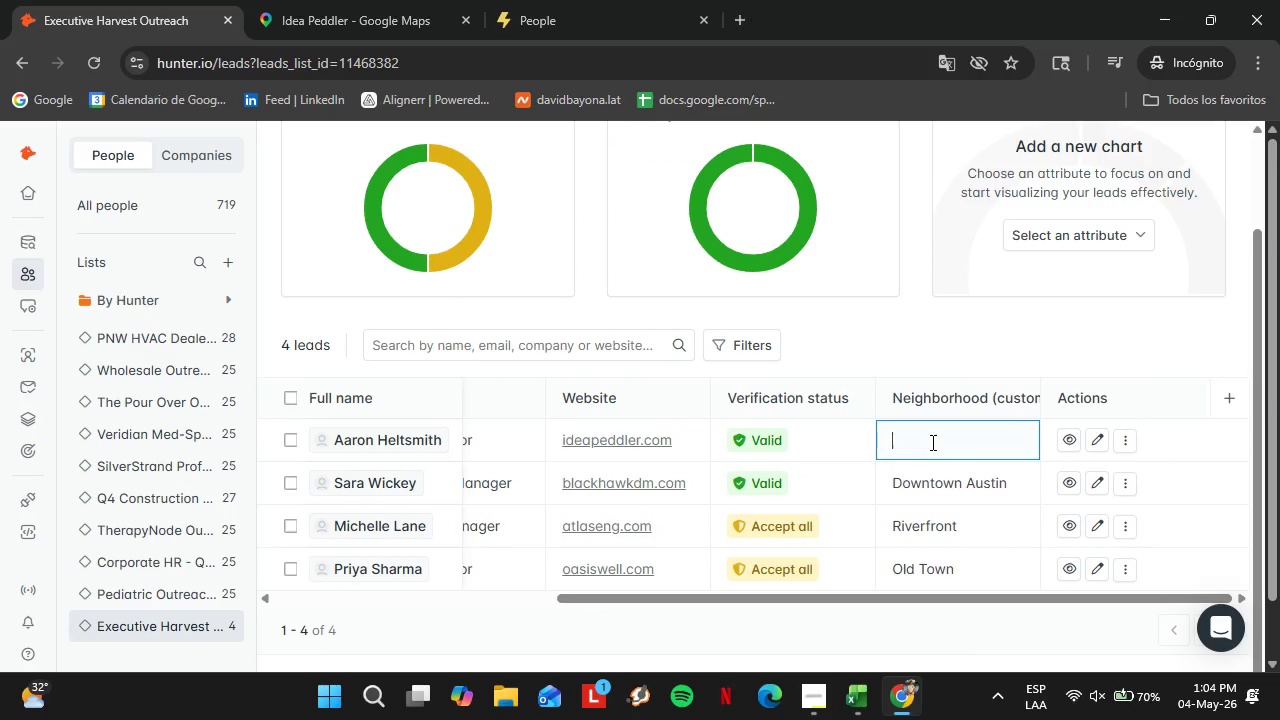 
triple_click([931, 442])
 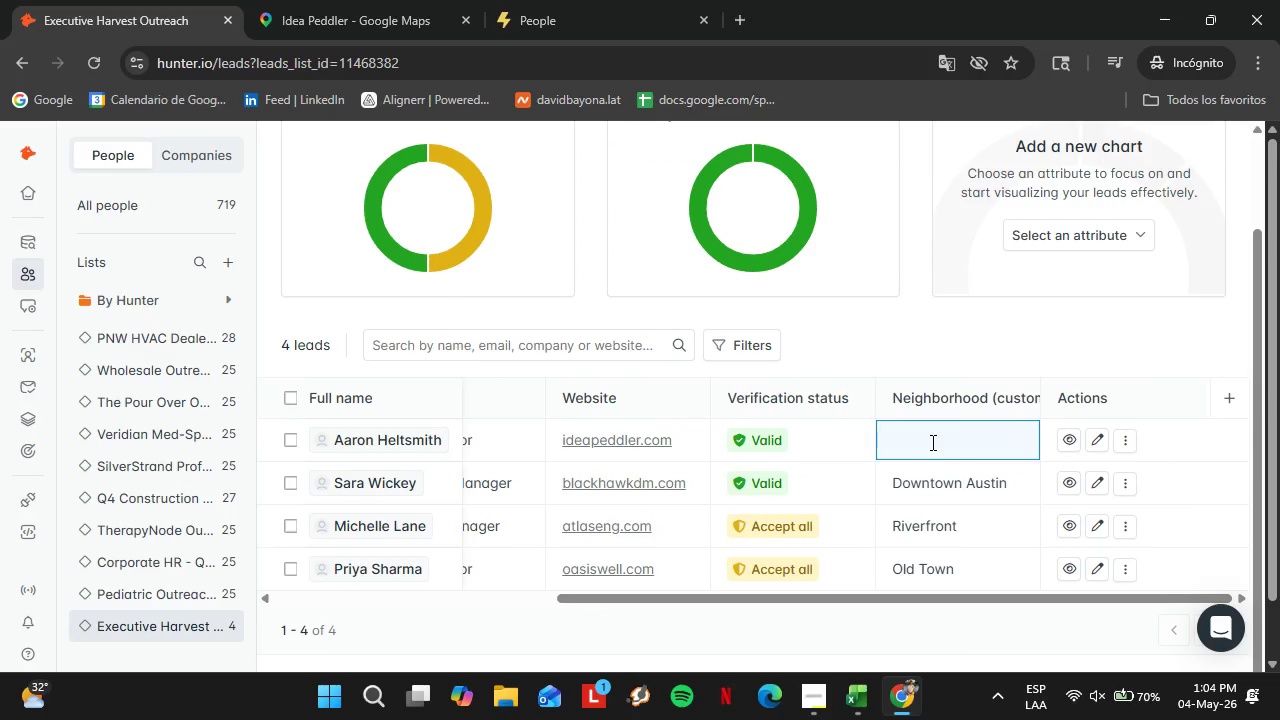 
type(East Ai)
key(Backspace)
type(ustin)
 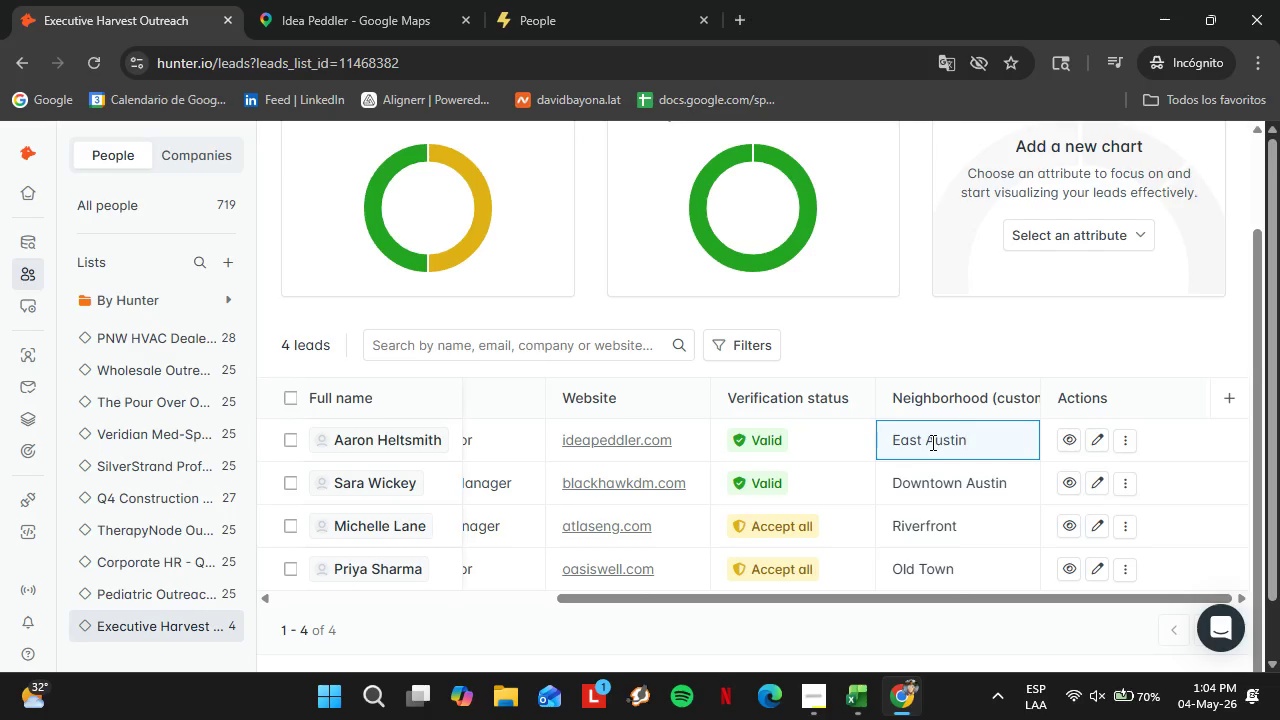 
key(Enter)
 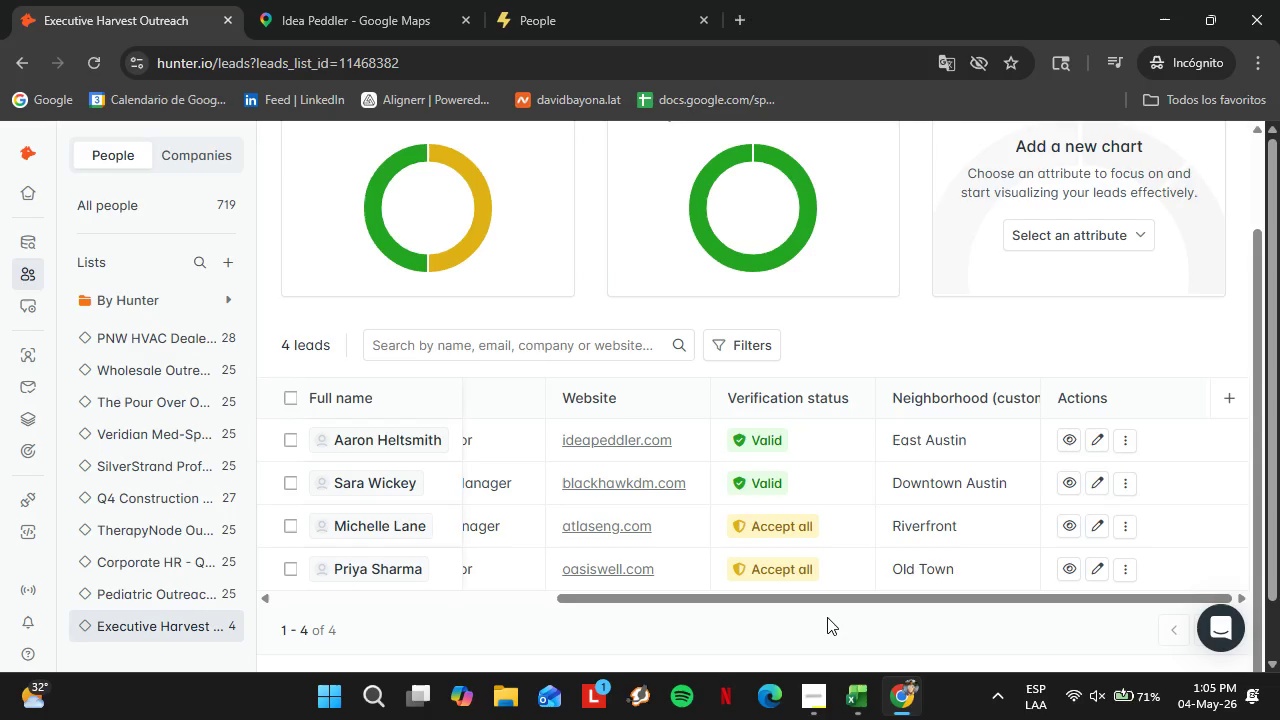 
wait(102.59)
 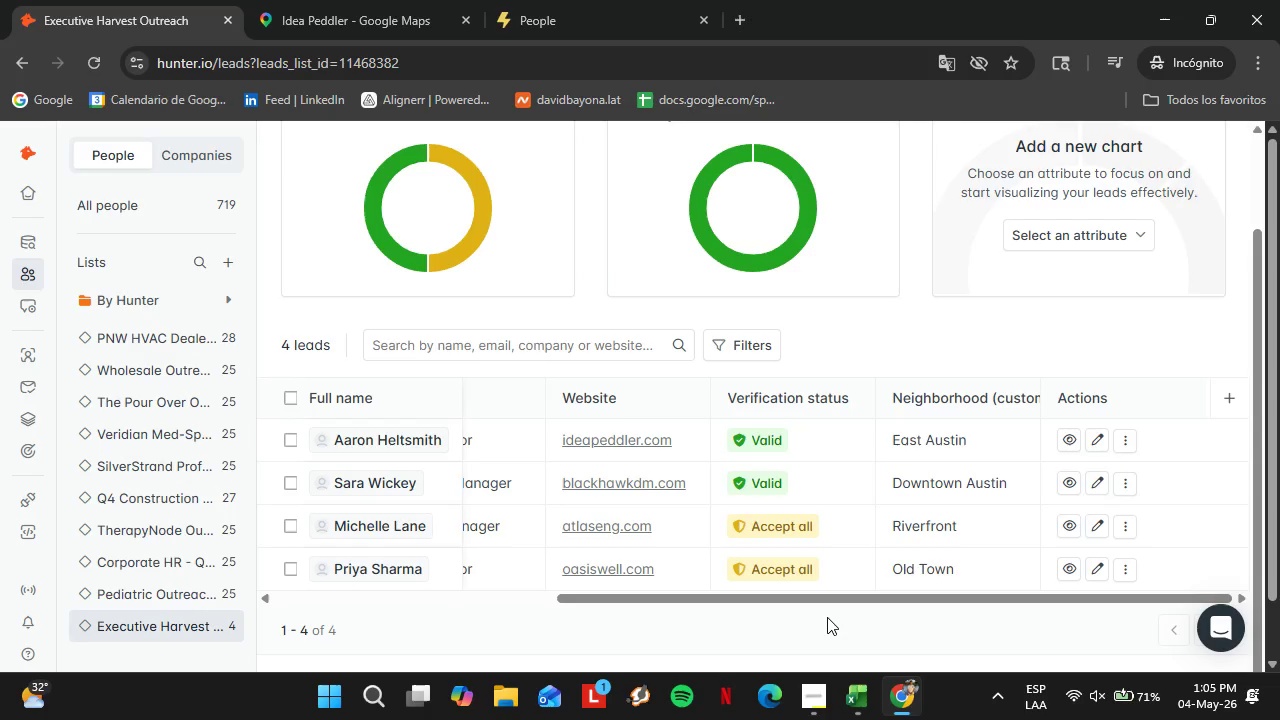 
left_click_drag(start_coordinate=[744, 602], to_coordinate=[637, 613])
 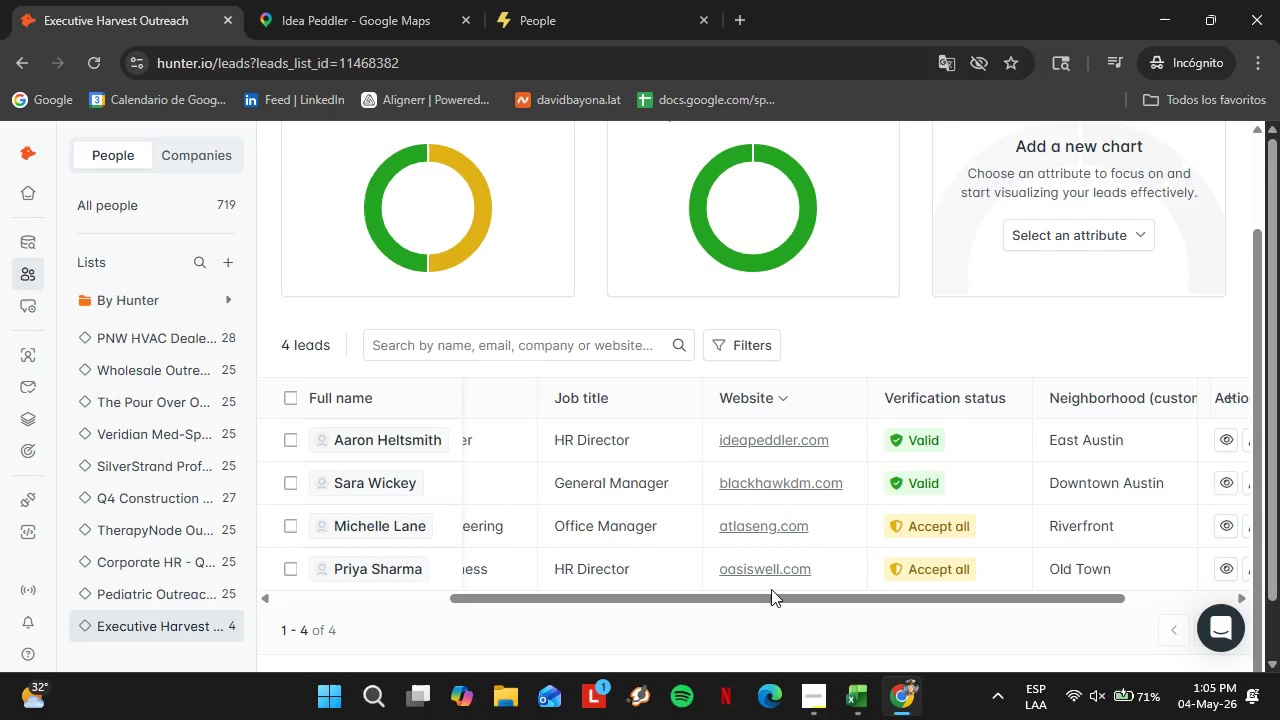 
left_click_drag(start_coordinate=[773, 597], to_coordinate=[650, 599])
 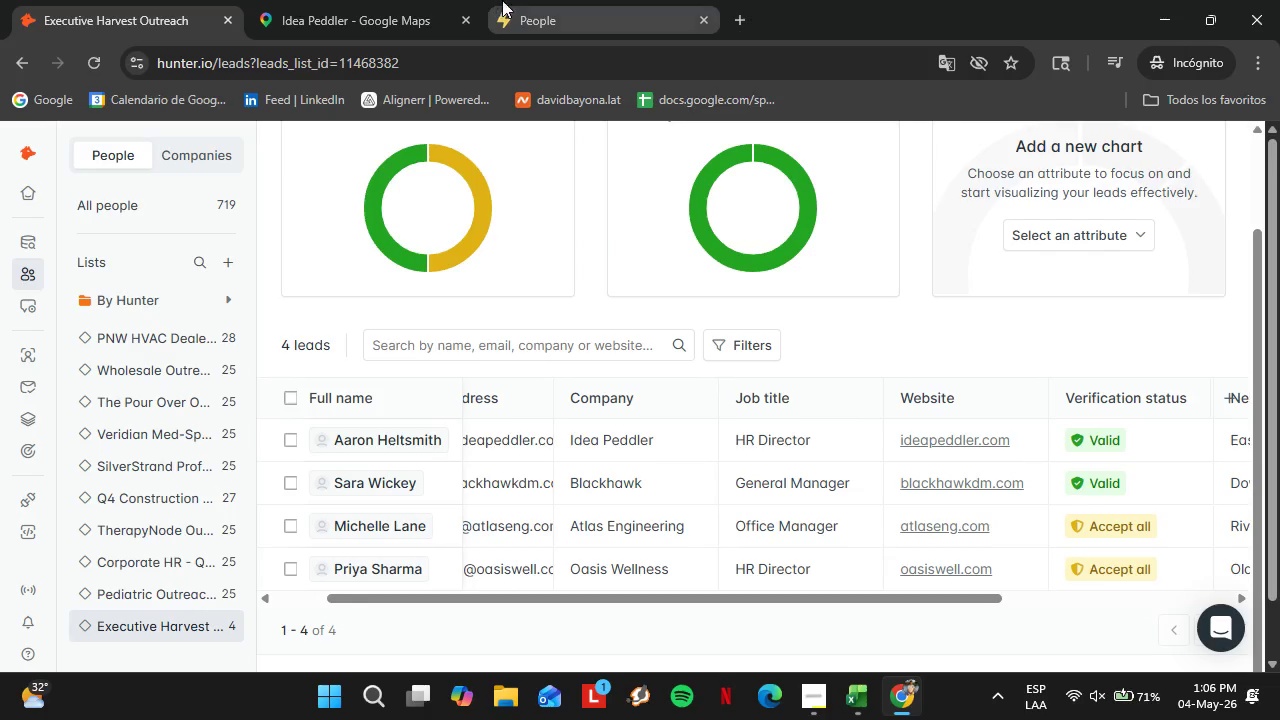 
left_click([406, 0])
 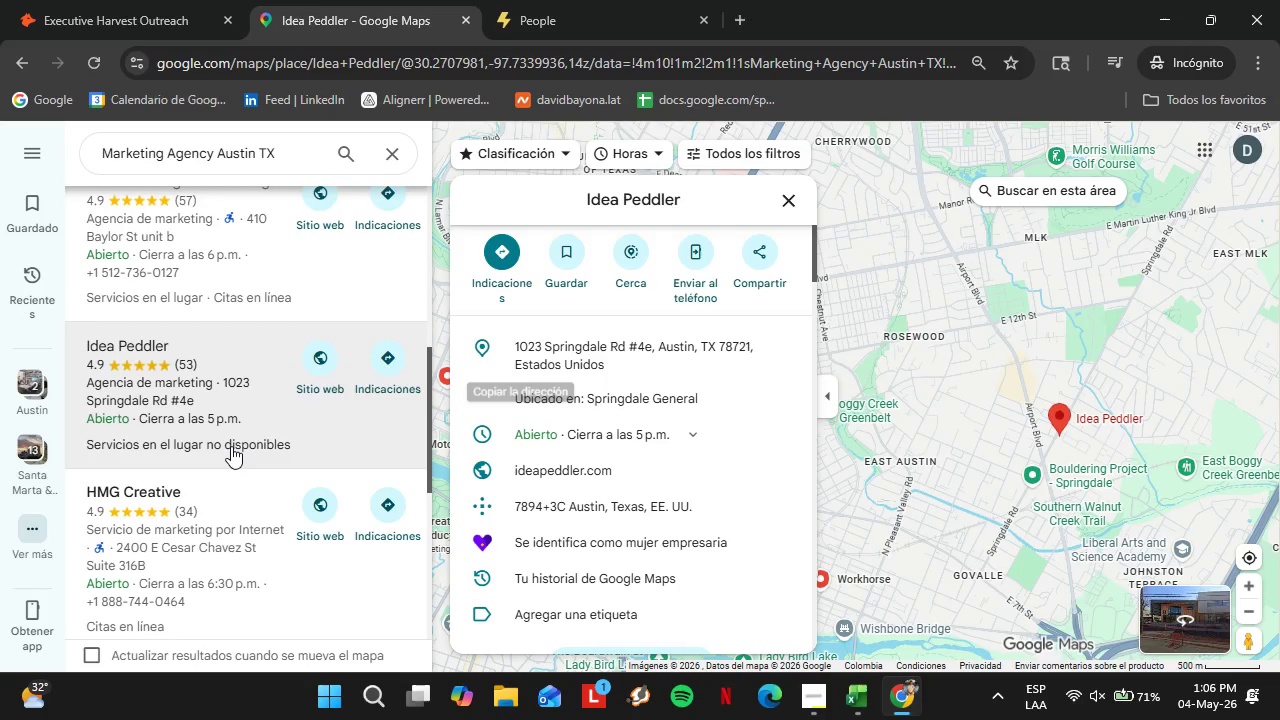 
scroll: coordinate [222, 405], scroll_direction: down, amount: 2.0
 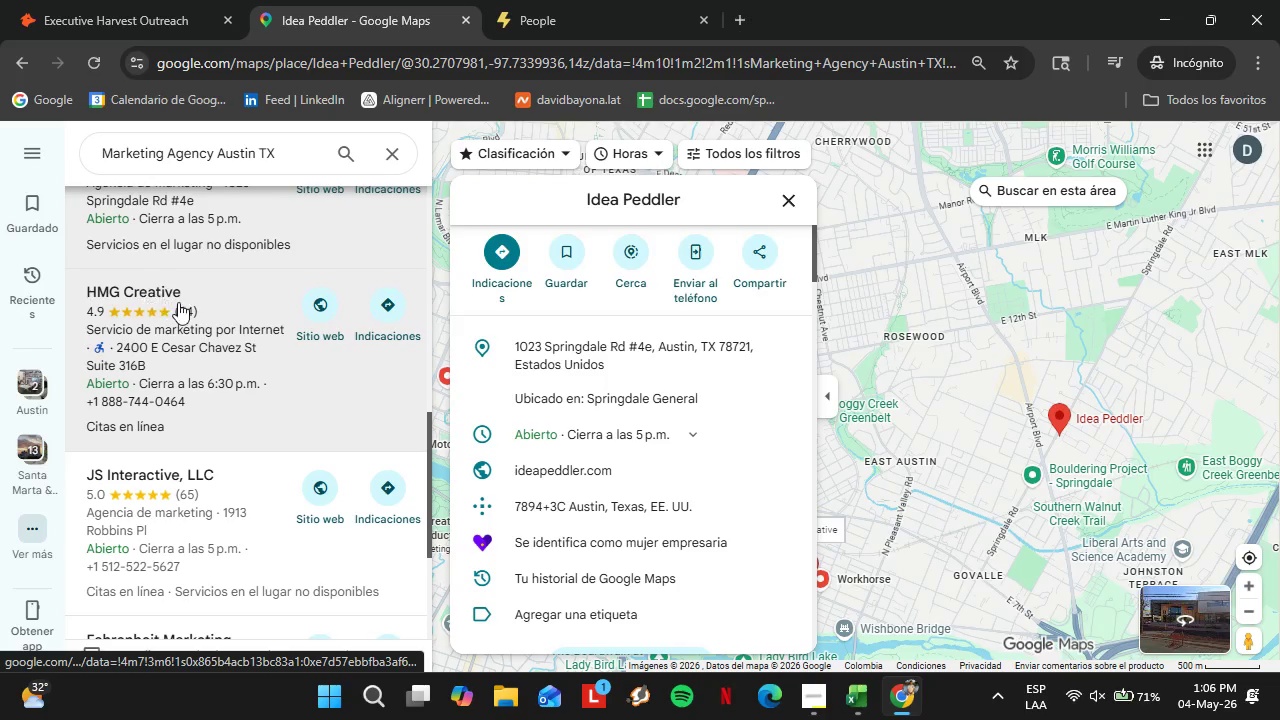 
left_click([185, 304])
 